 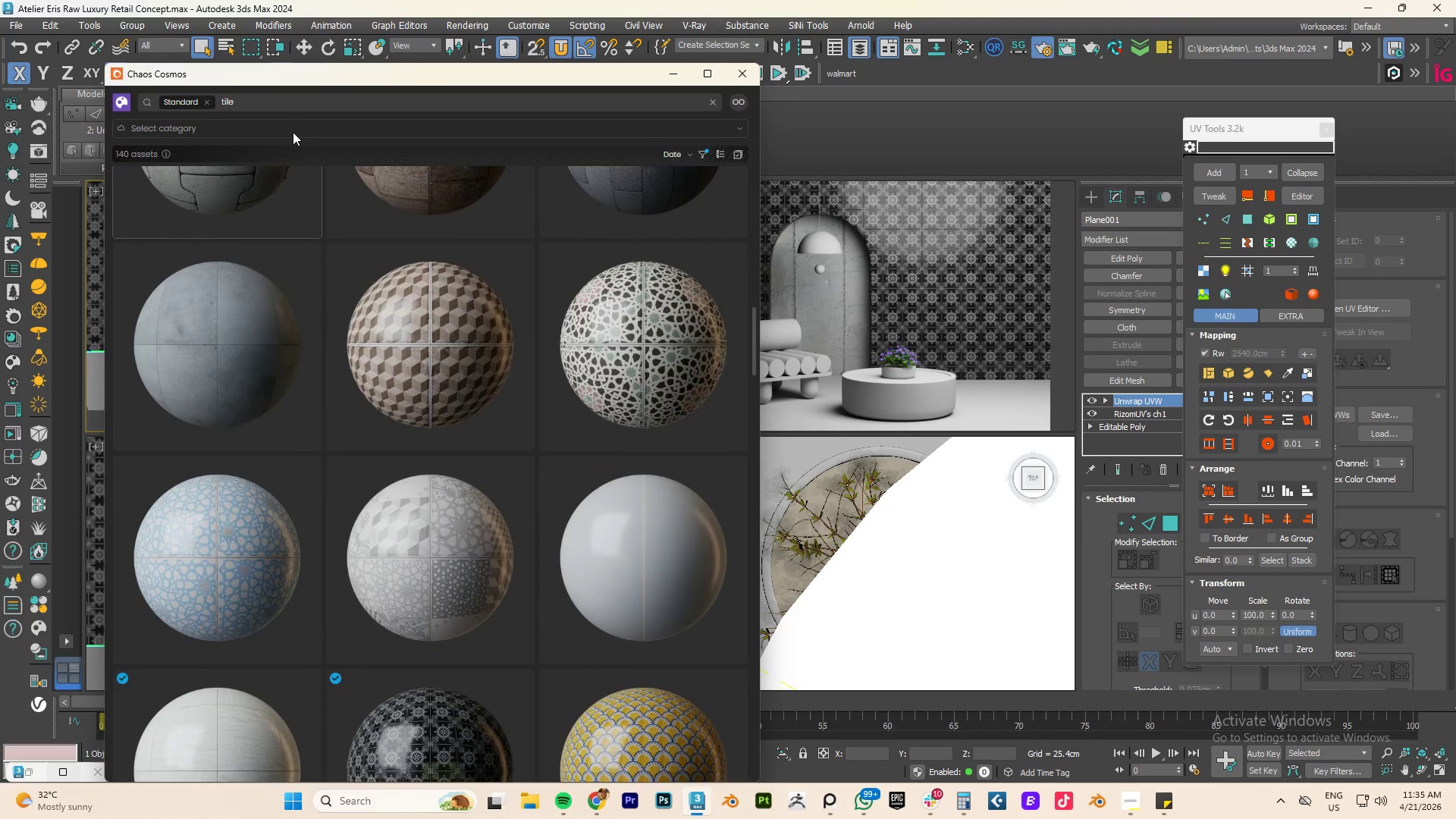 
scroll: coordinate [538, 398], scroll_direction: up, amount: 4.0
 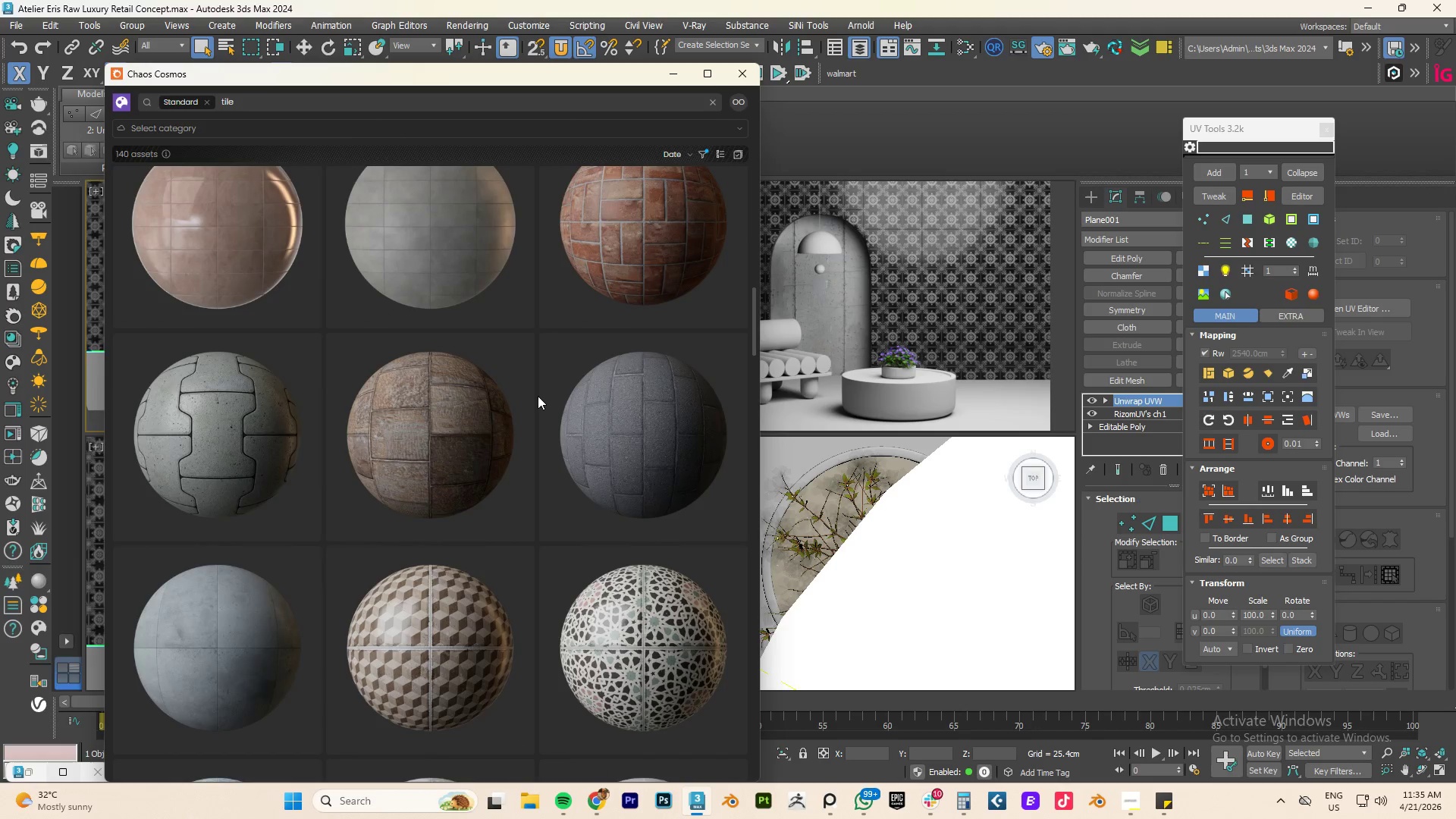 
scroll: coordinate [372, 463], scroll_direction: down, amount: 9.0
 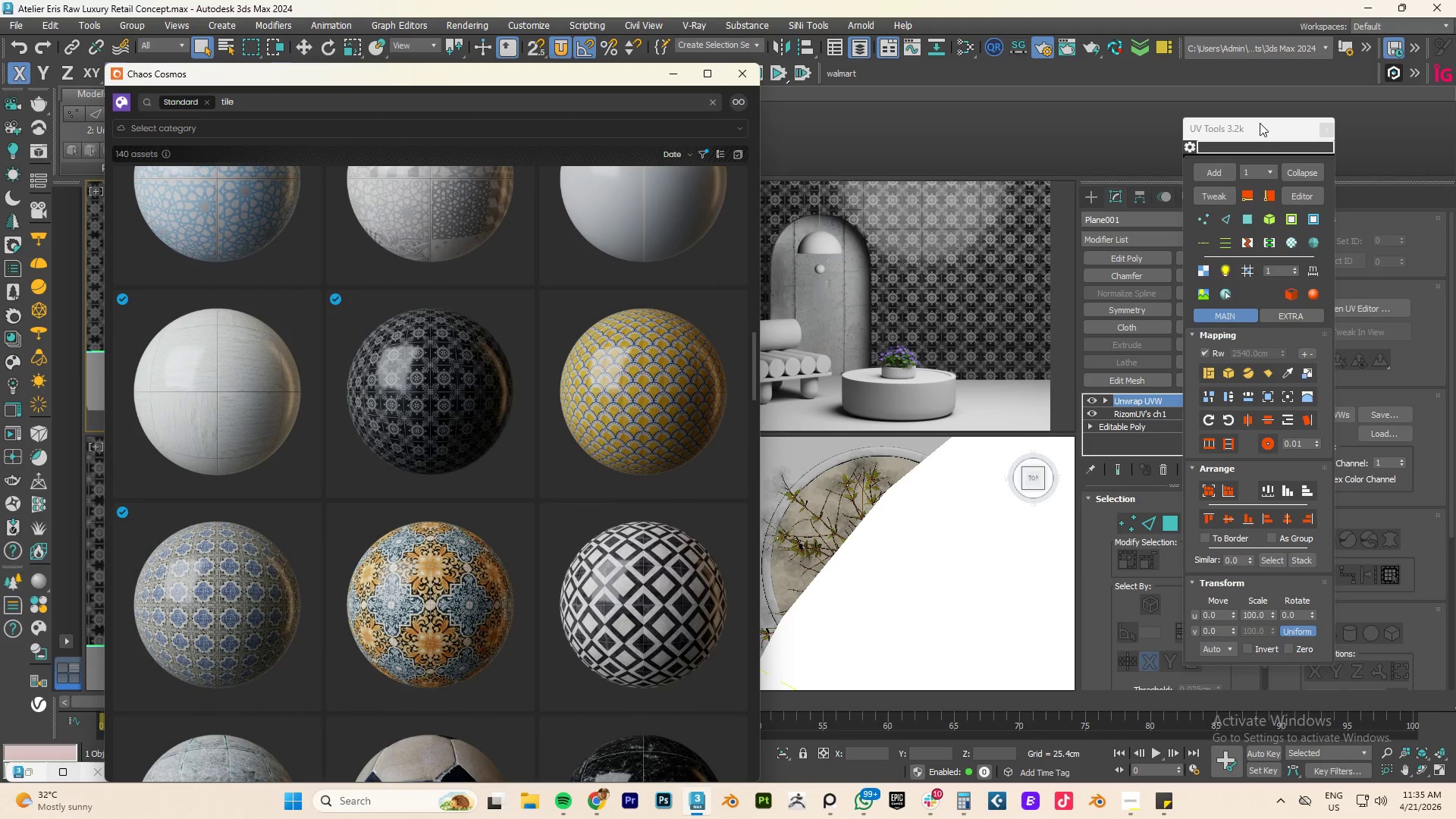 
left_click([1328, 130])
 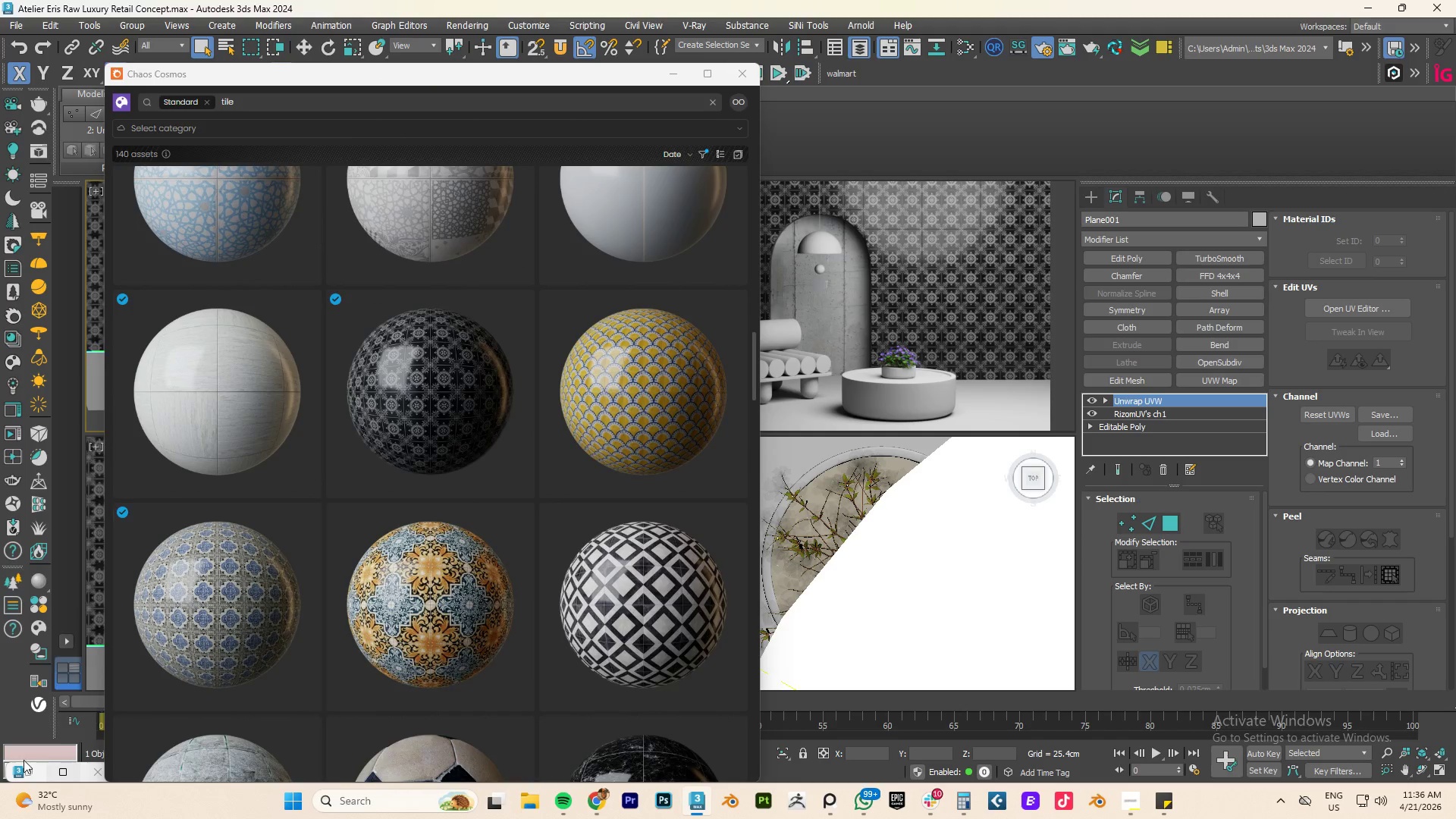 
left_click([27, 773])
 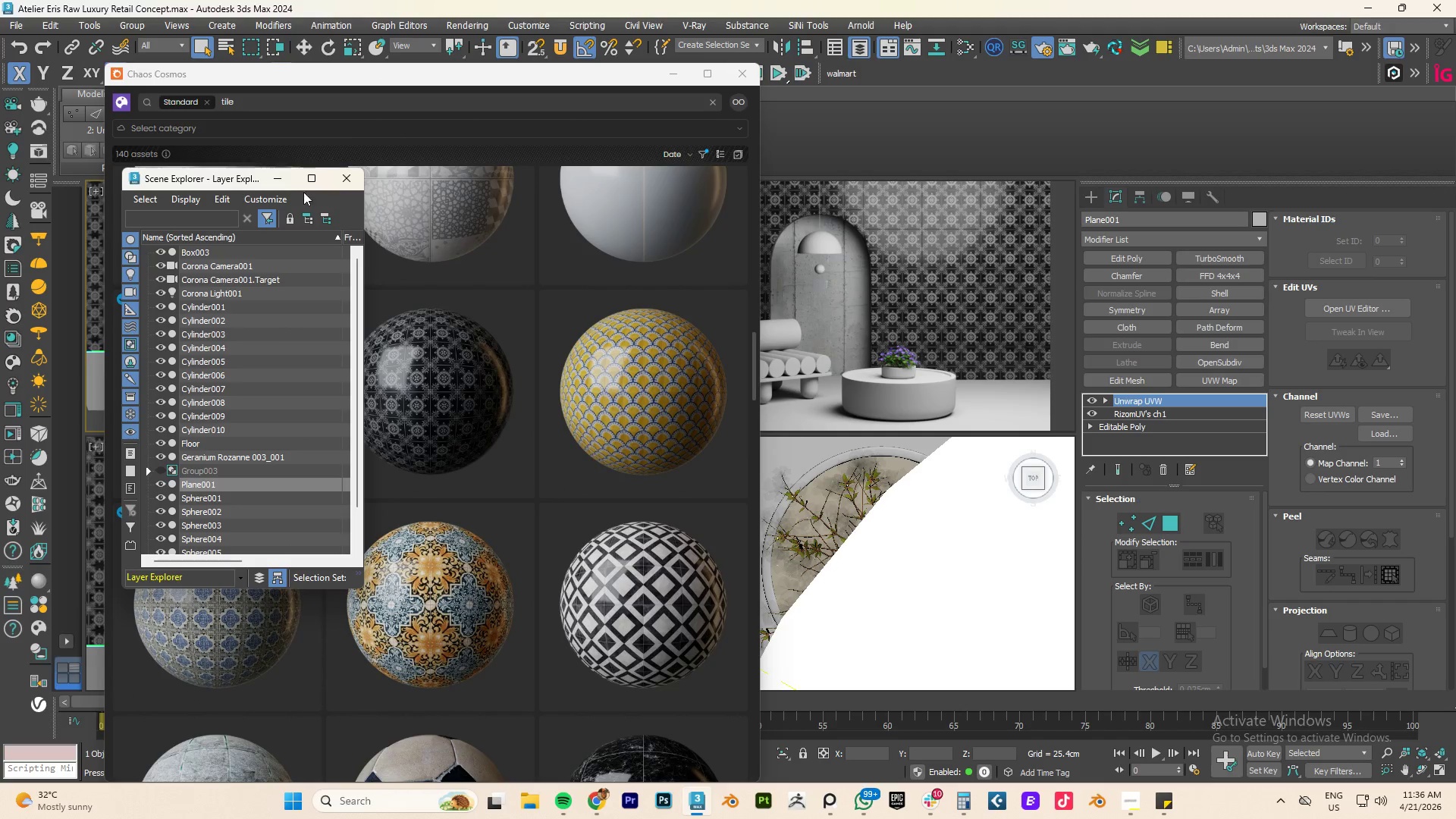 
left_click([279, 174])
 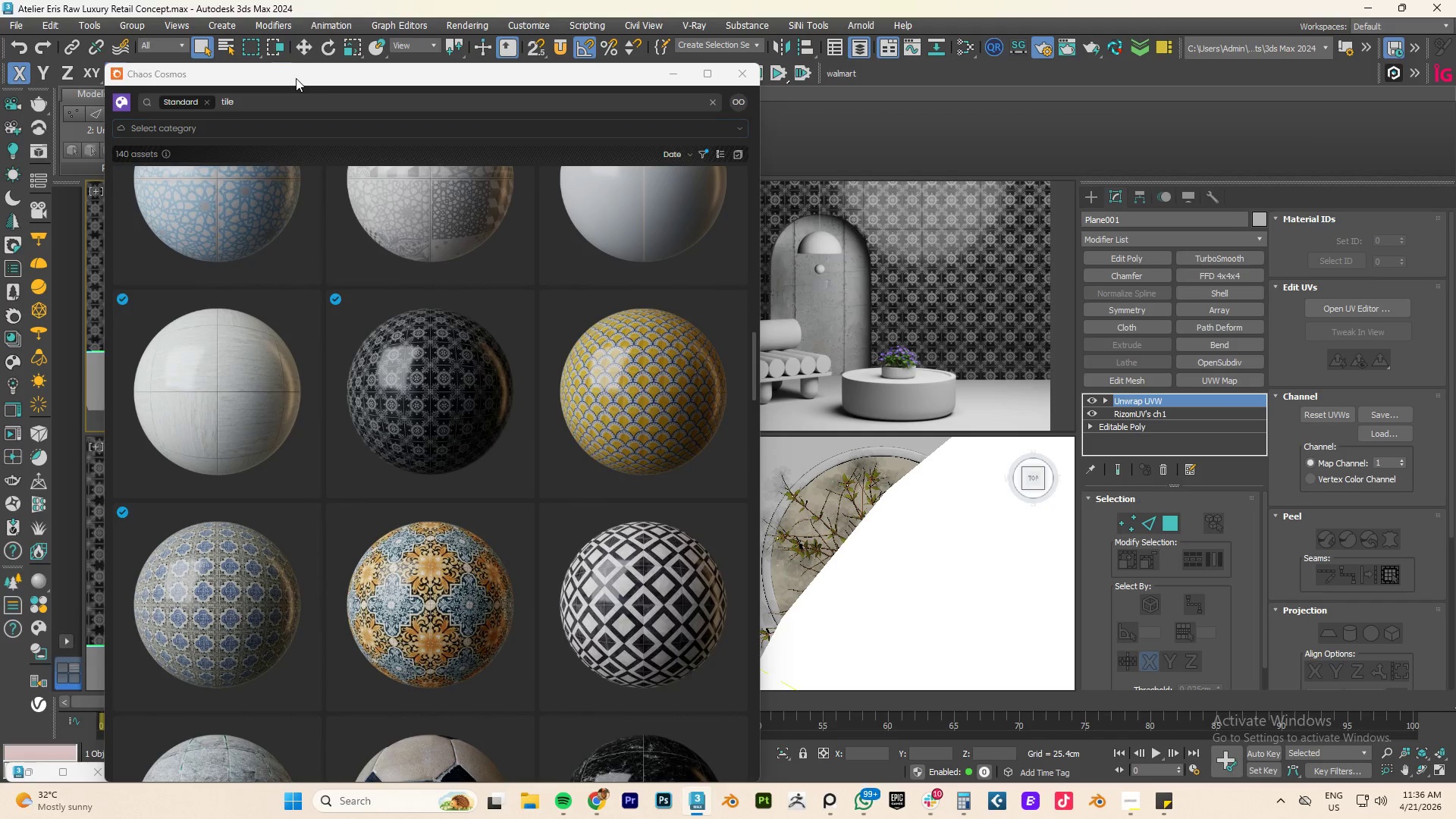 
left_click_drag(start_coordinate=[296, 78], to_coordinate=[500, 74])
 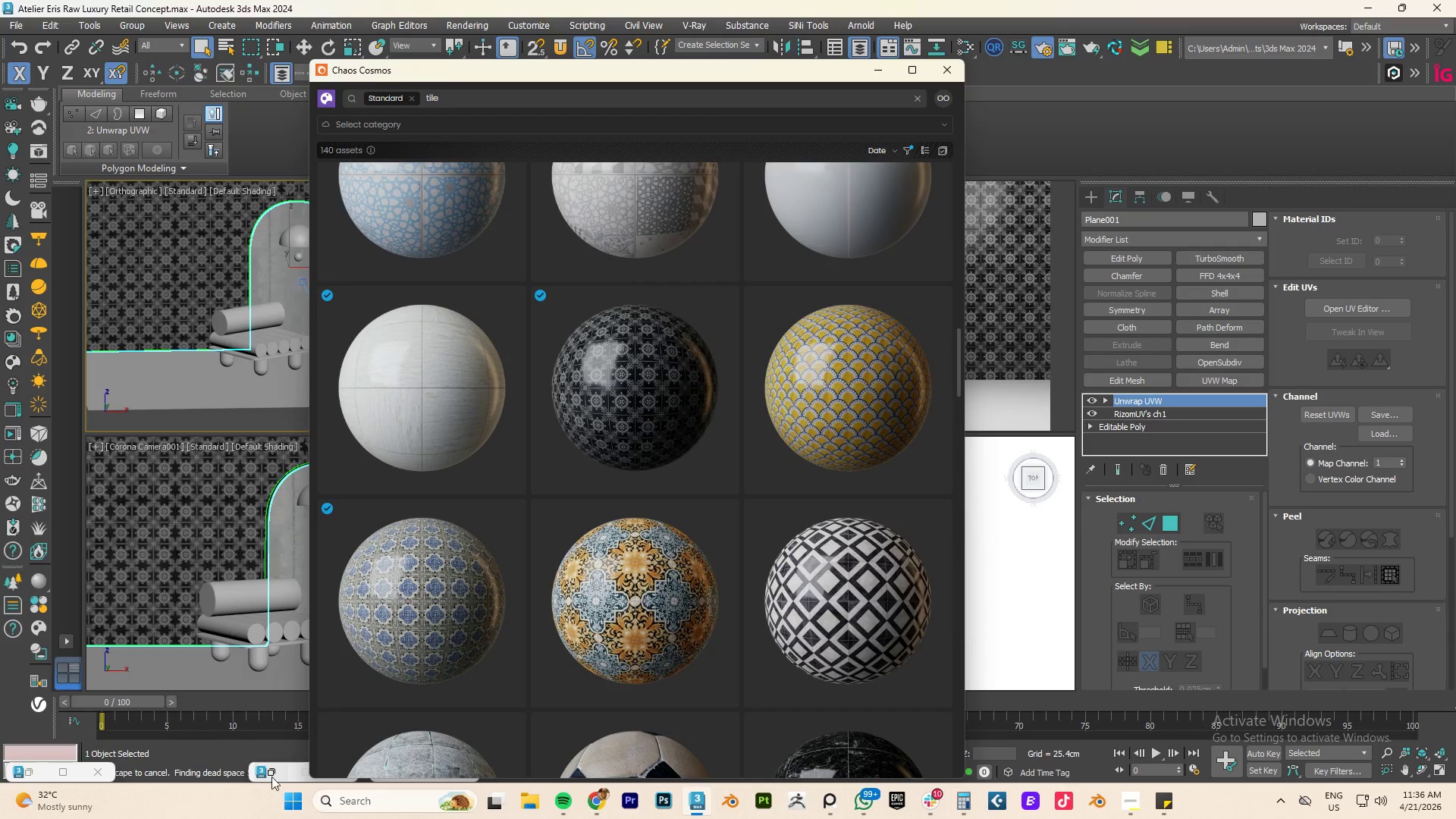 
left_click([272, 775])
 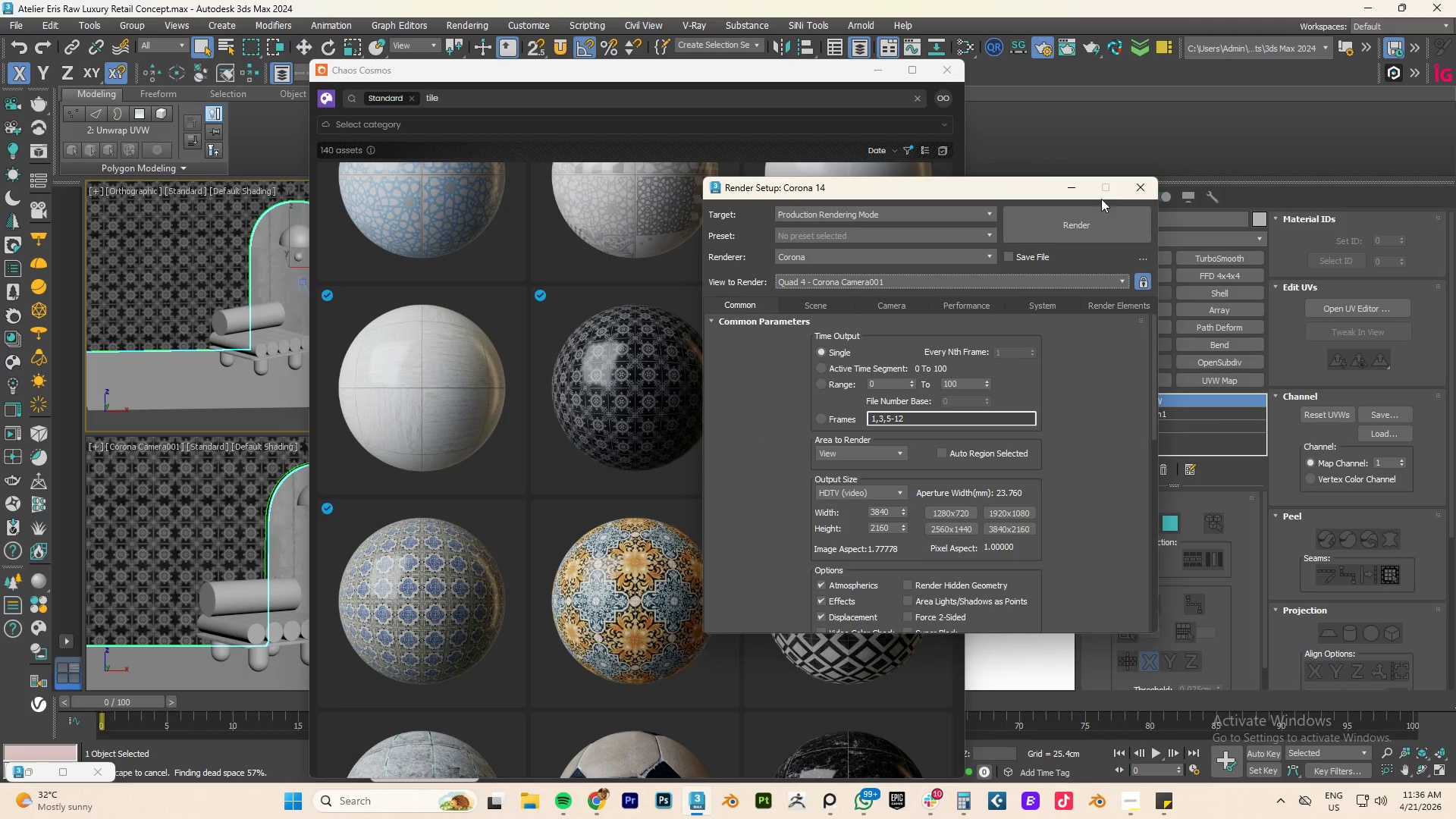 
left_click([1150, 190])
 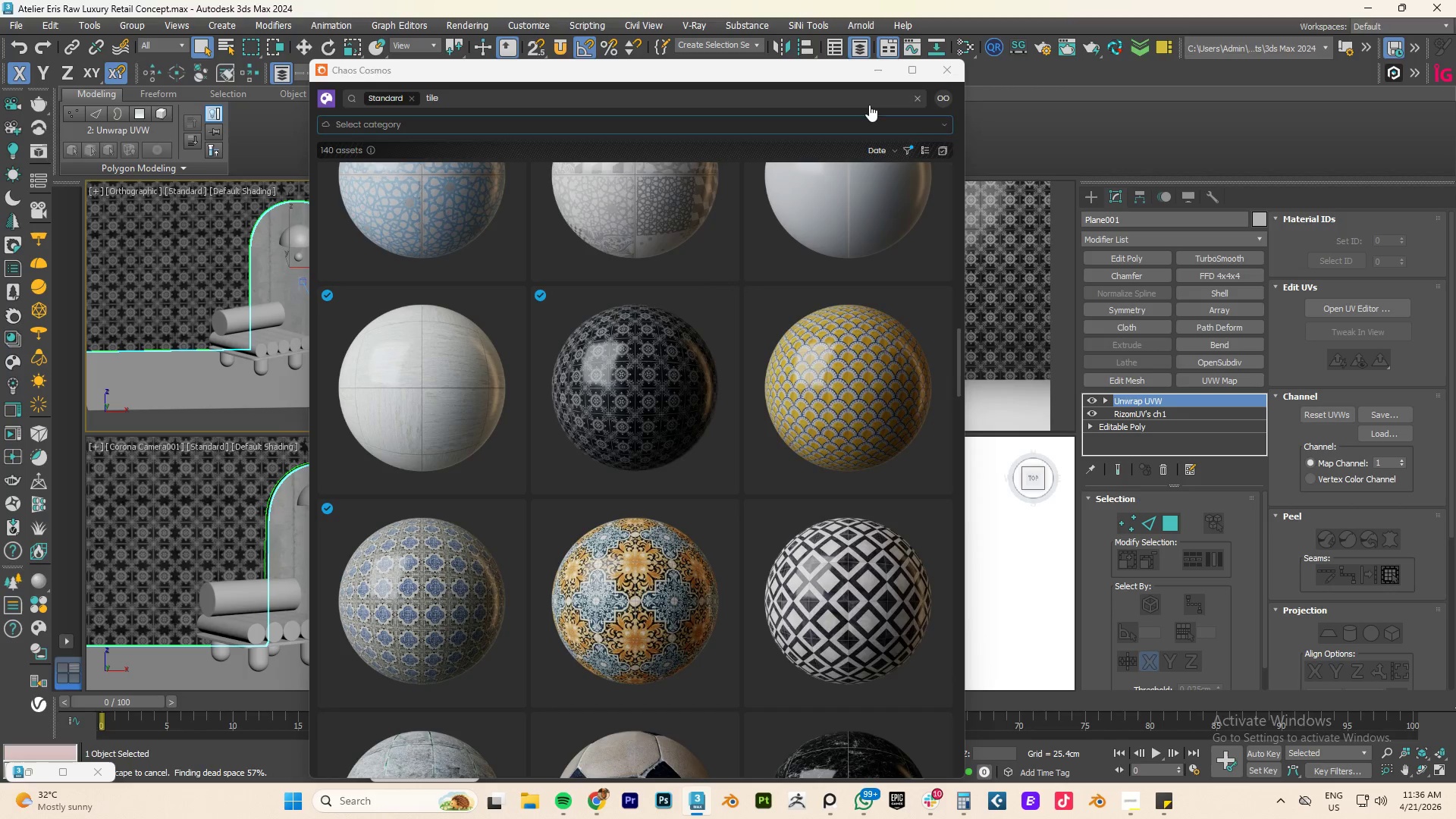 
left_click_drag(start_coordinate=[806, 74], to_coordinate=[421, 42])
 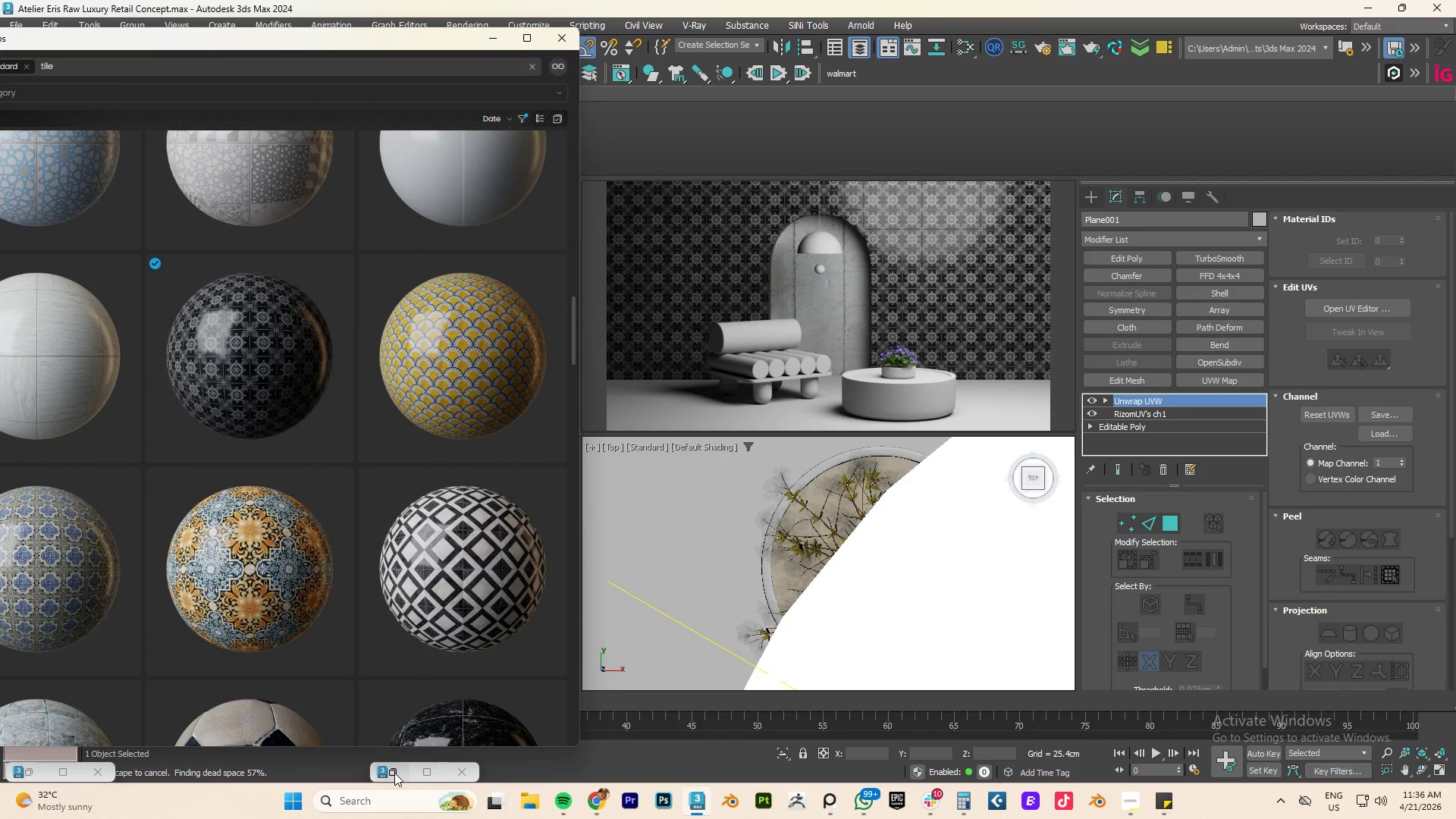 
left_click([394, 773])
 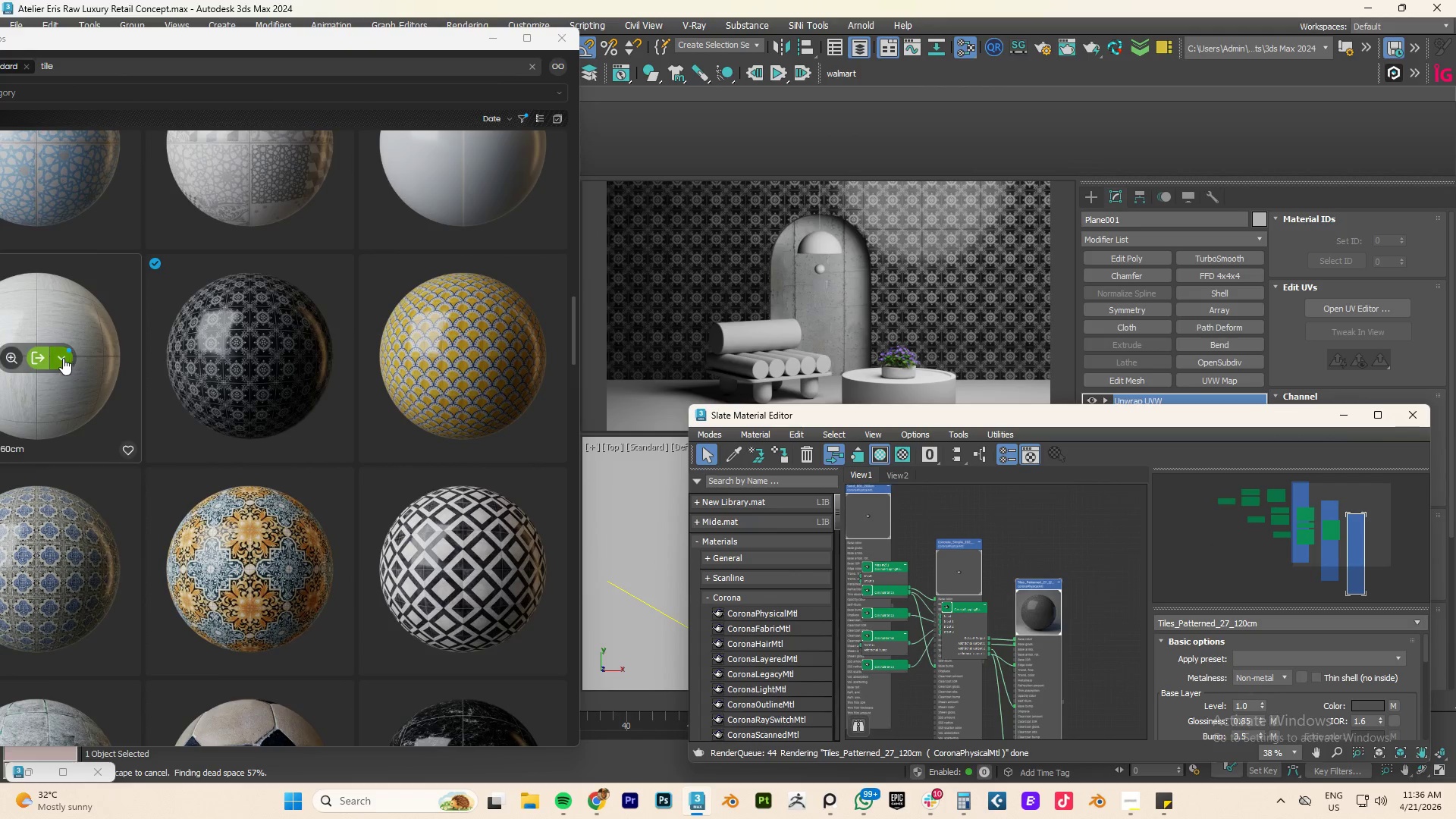 
left_click_drag(start_coordinate=[42, 357], to_coordinate=[1094, 569])
 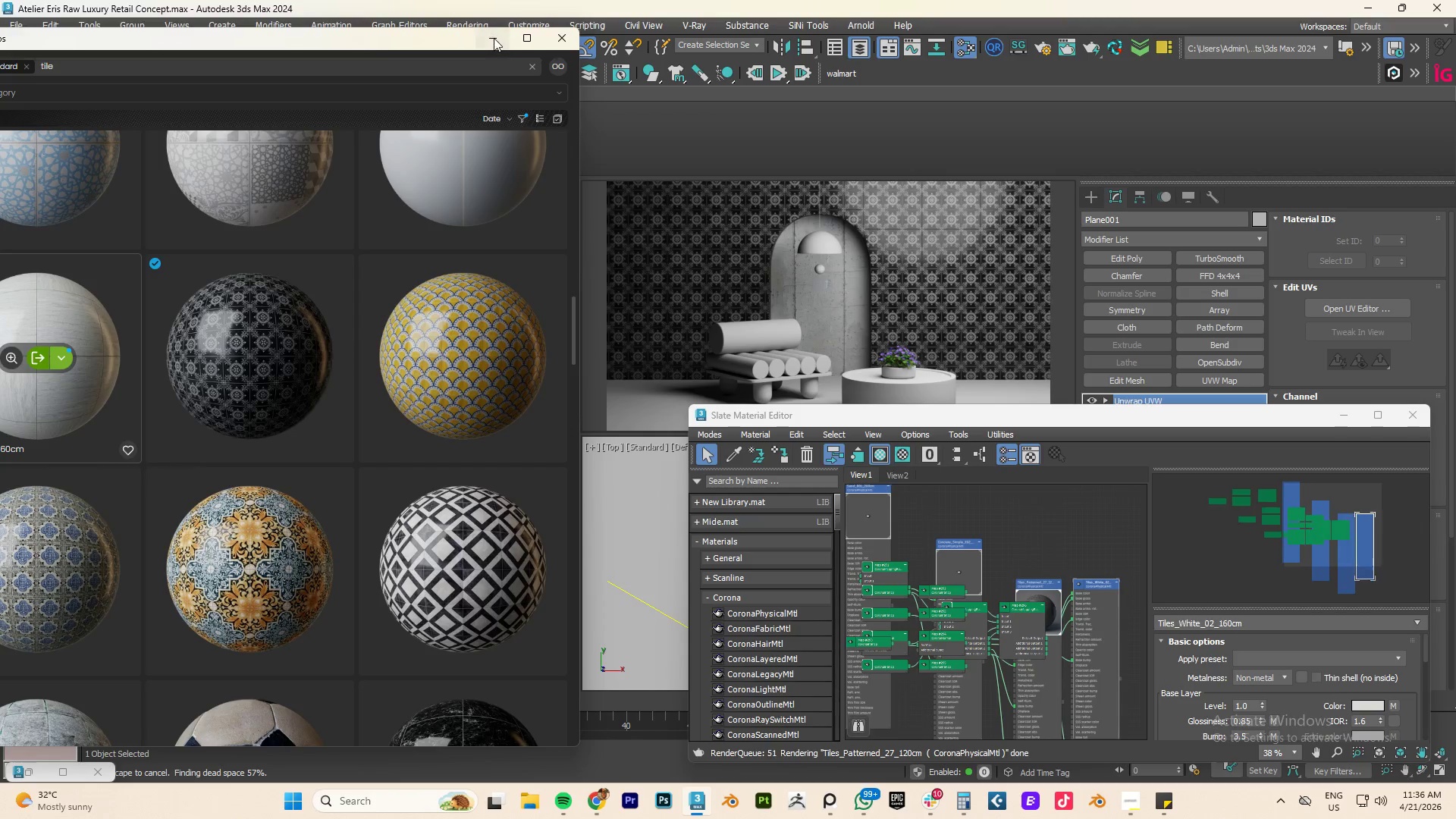 
left_click([494, 39])
 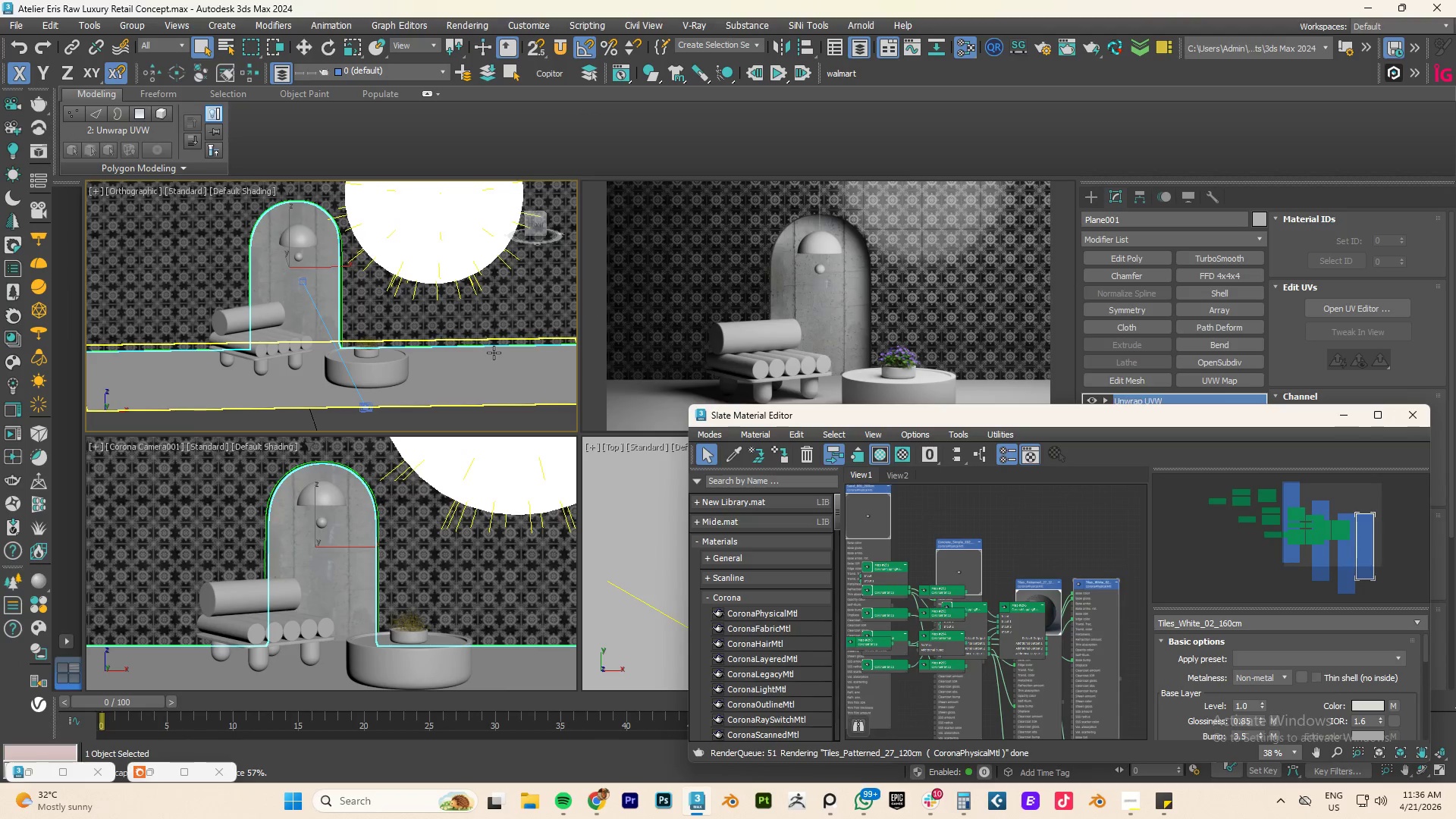 
left_click([487, 378])
 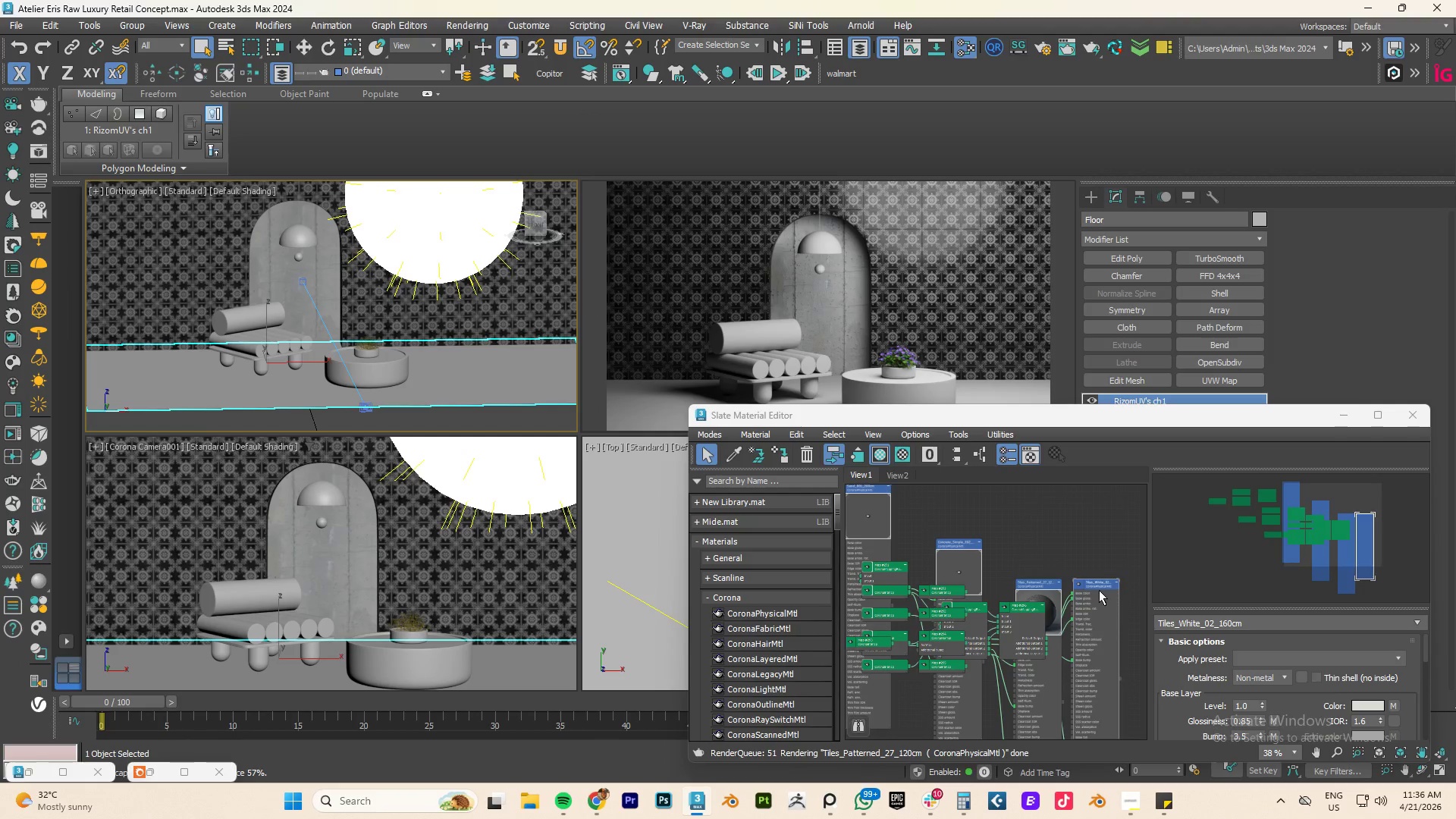 
right_click([1093, 587])
 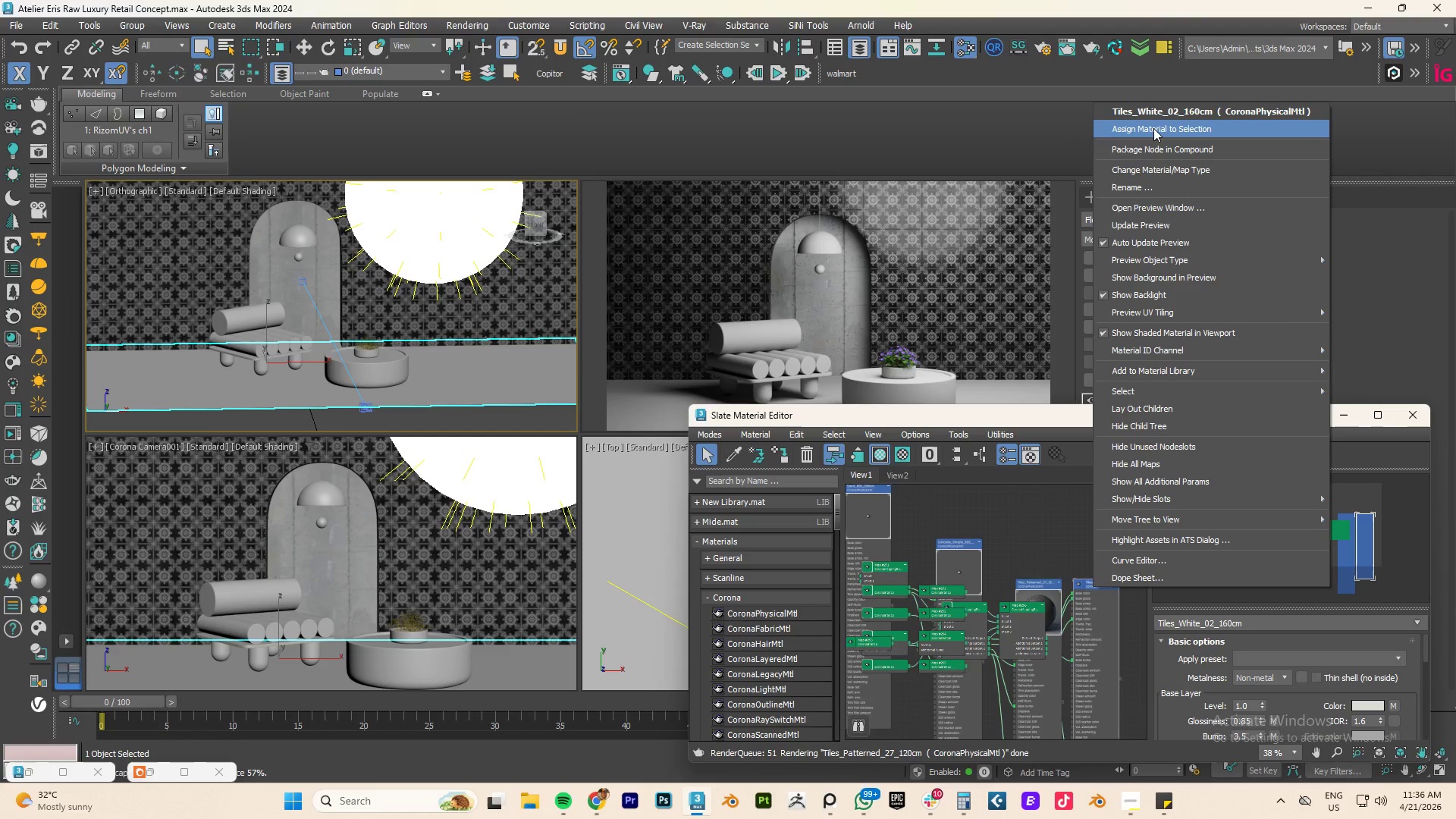 
left_click([1153, 127])
 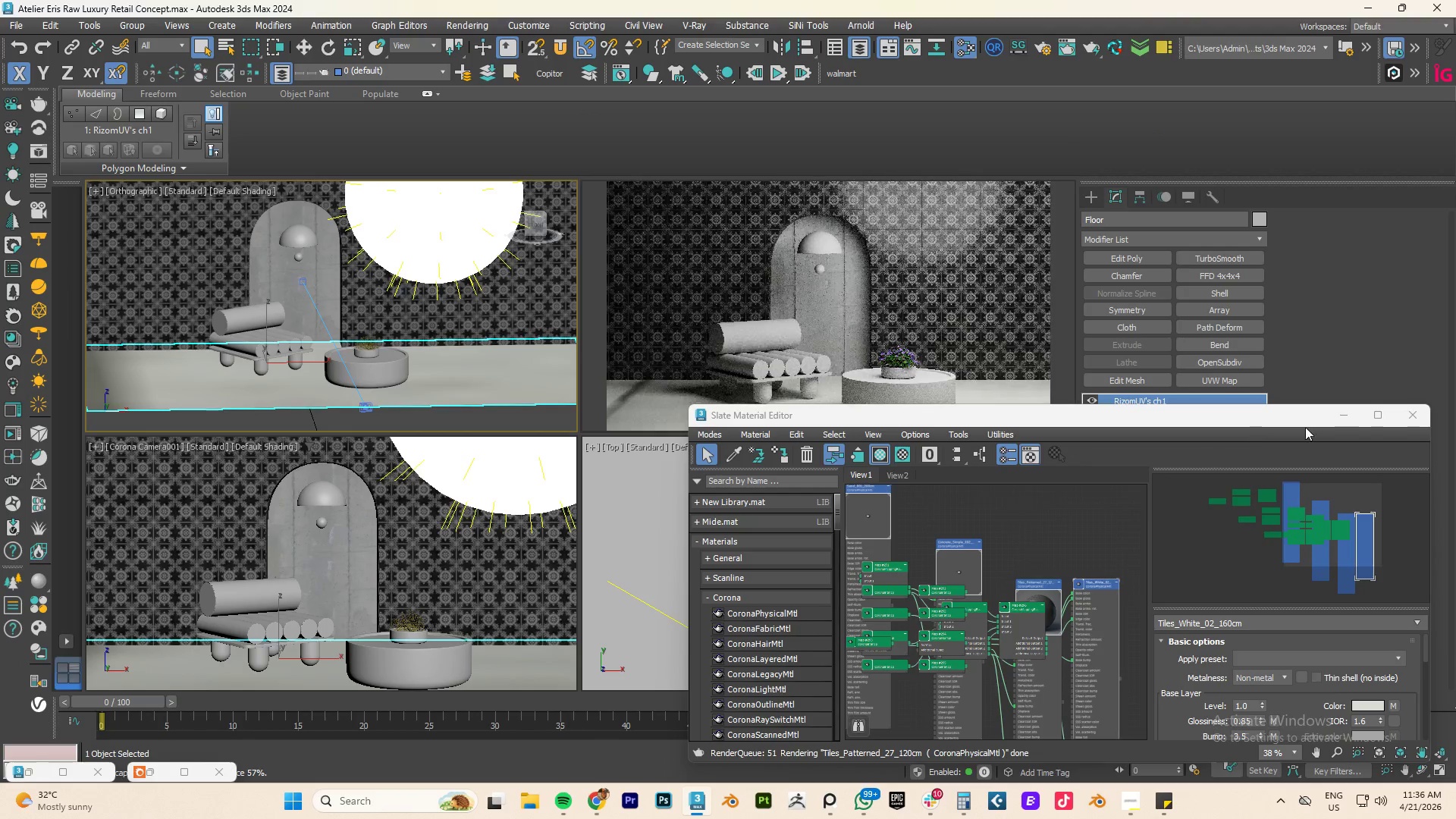 
left_click([1334, 414])
 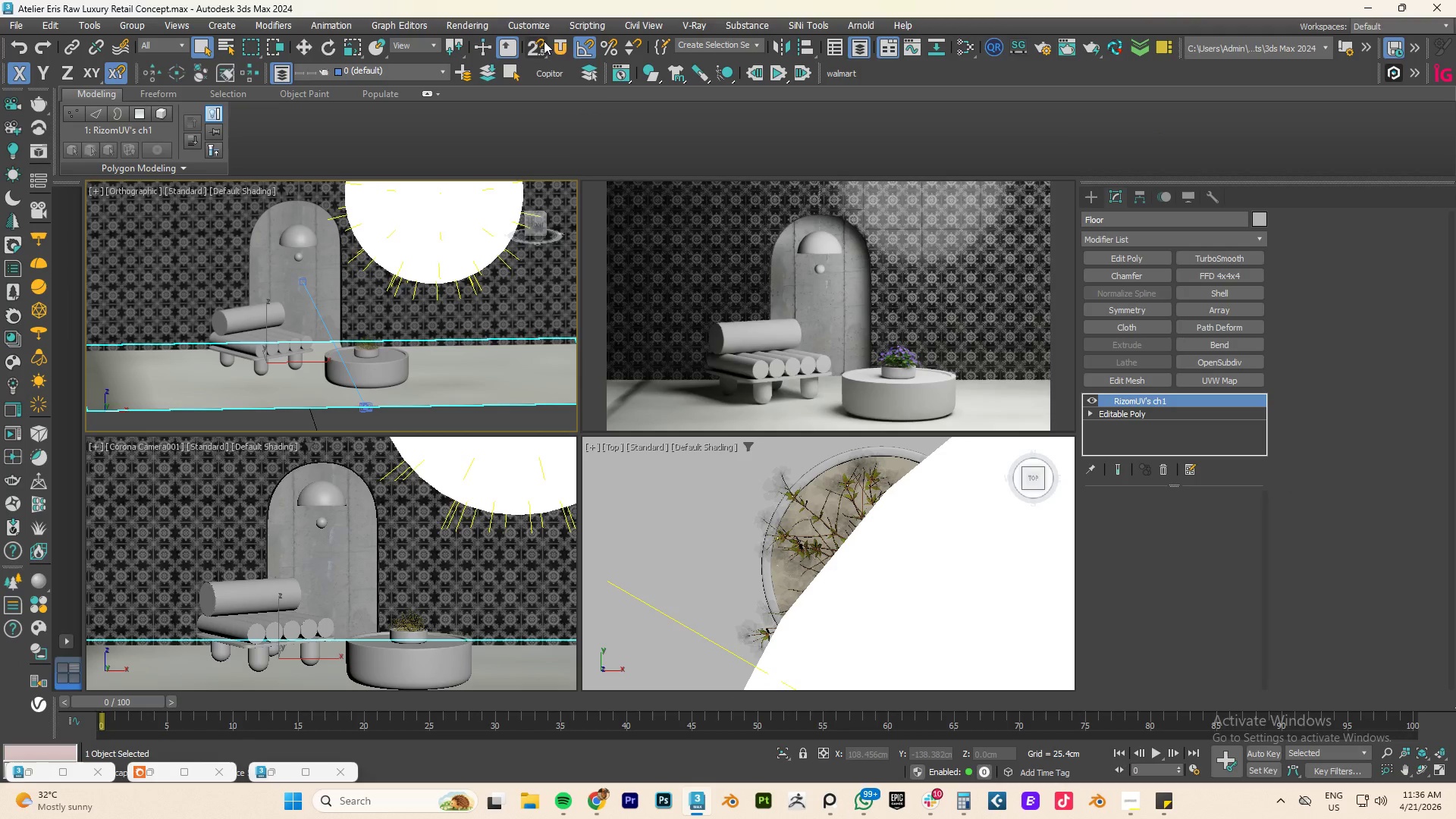 
left_click([560, 47])
 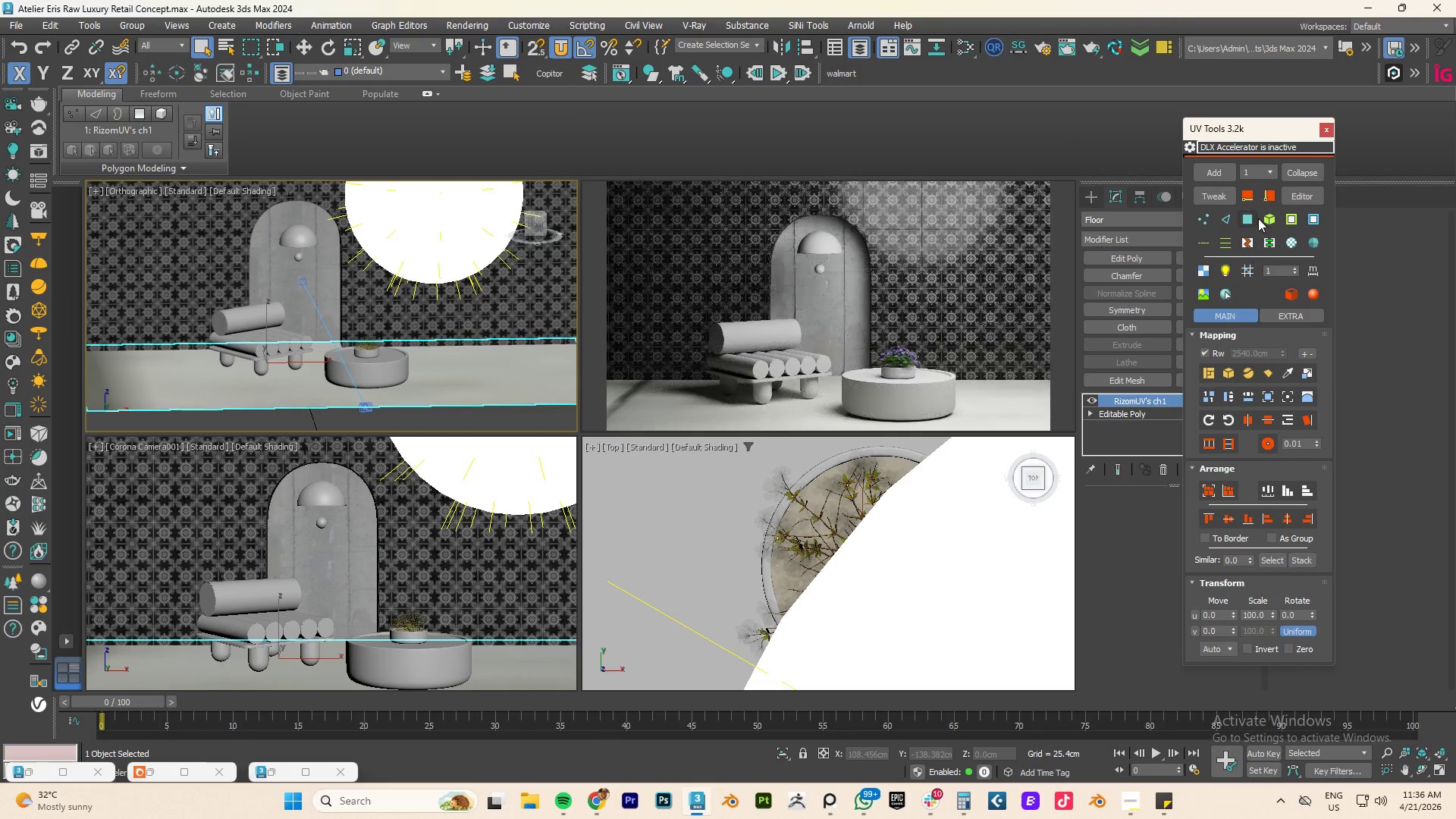 
left_click([1223, 369])
 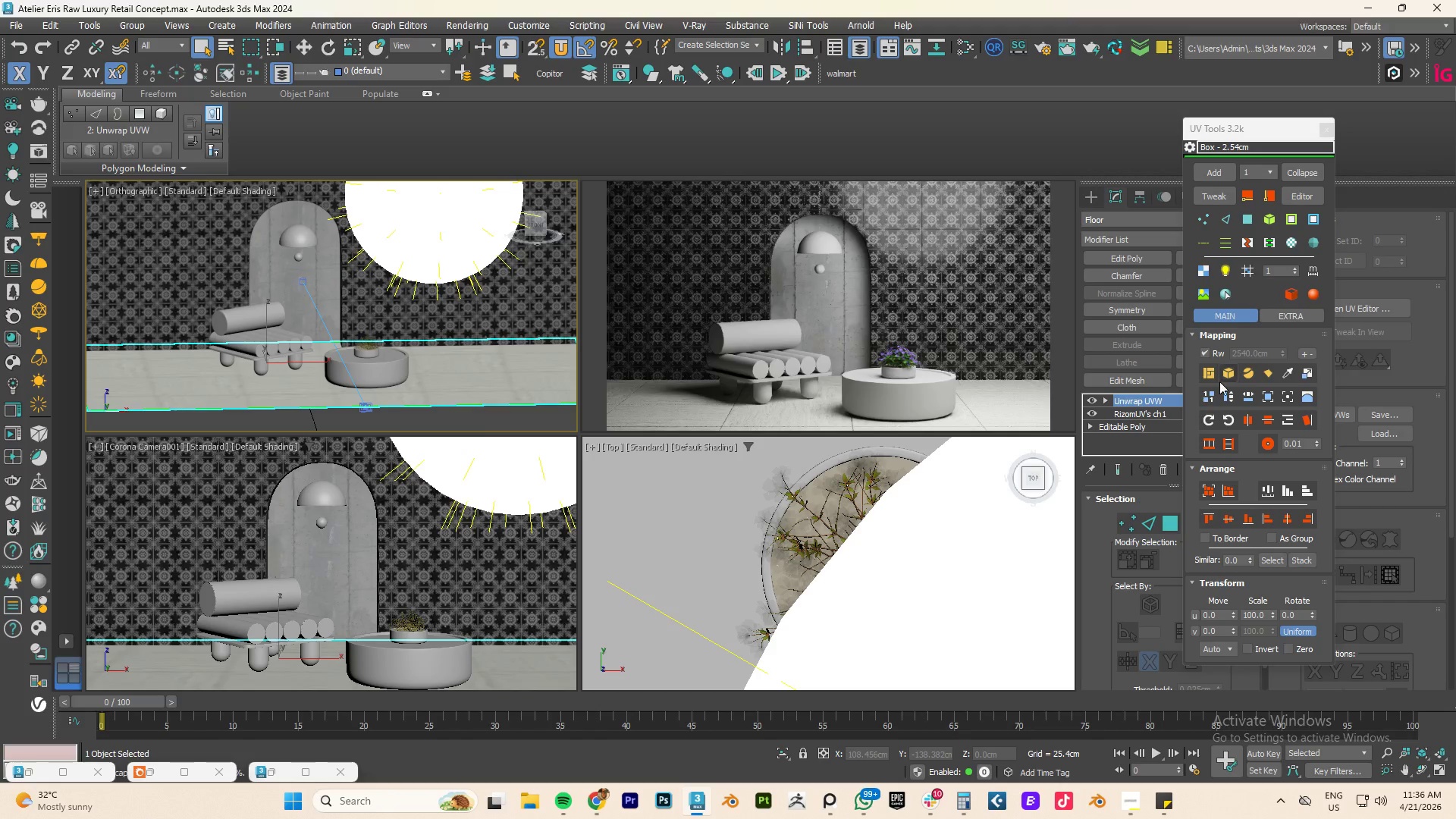 
left_click([1230, 373])
 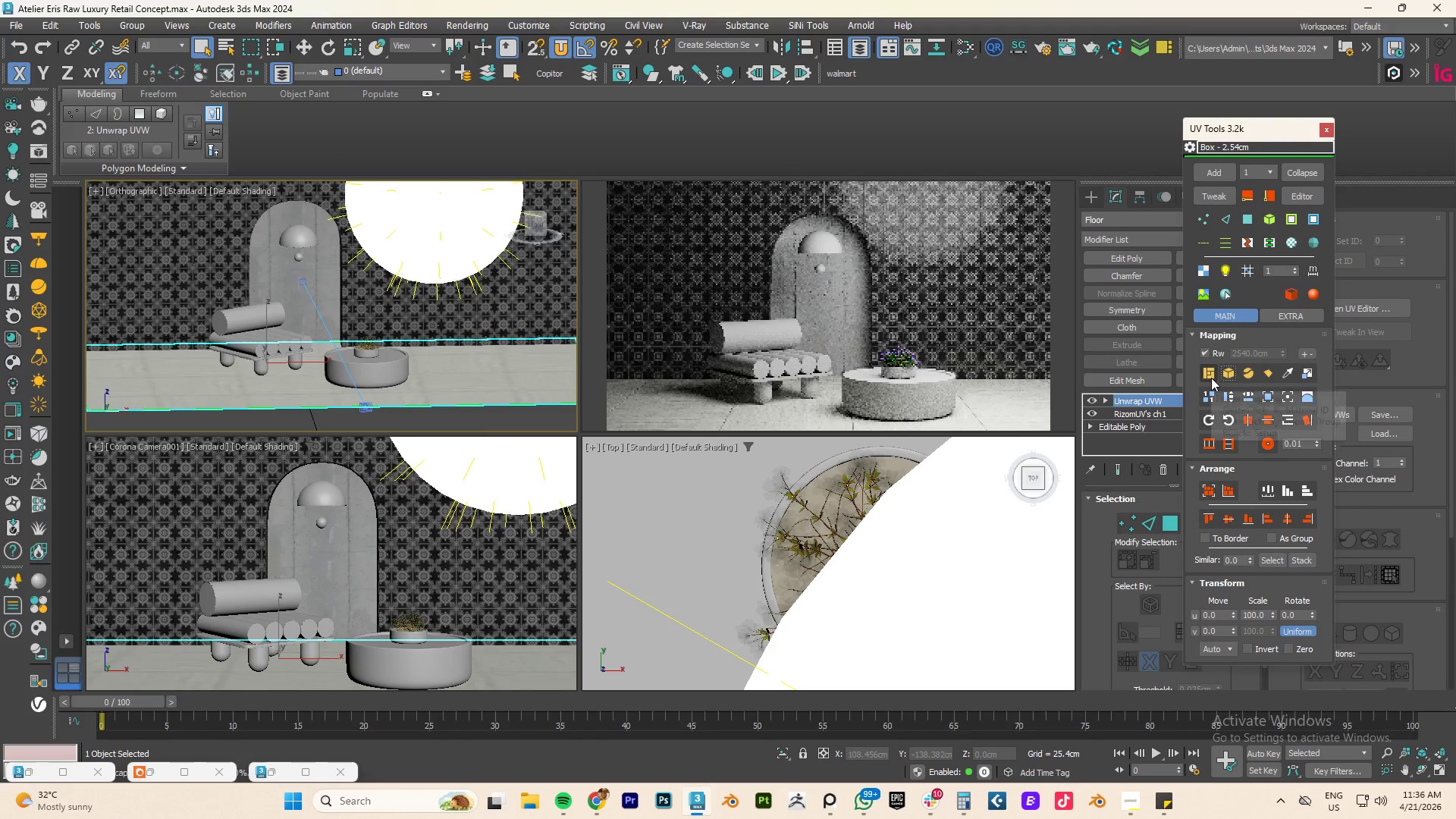 
left_click([1210, 378])
 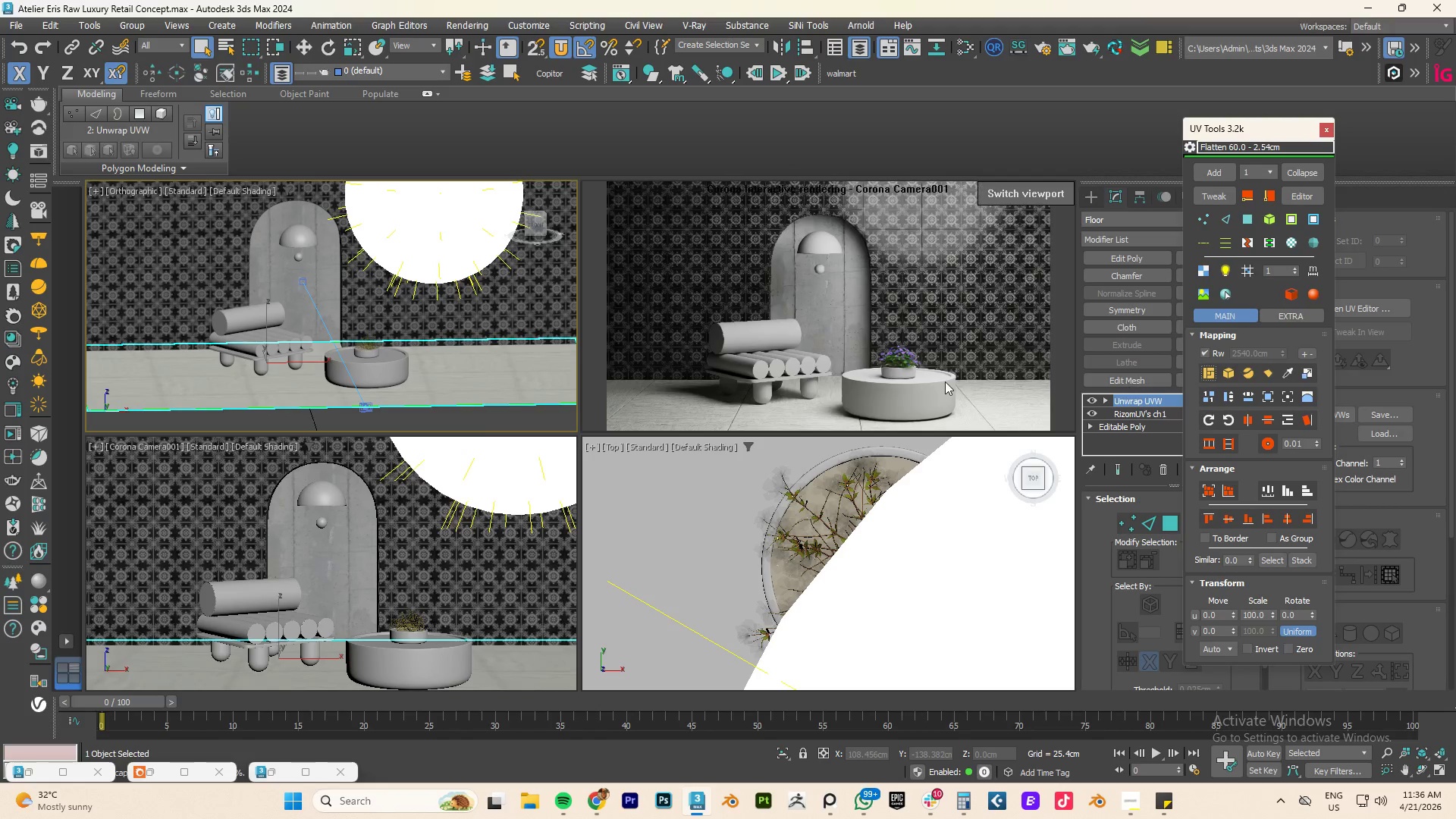 
scroll: coordinate [805, 368], scroll_direction: down, amount: 3.0
 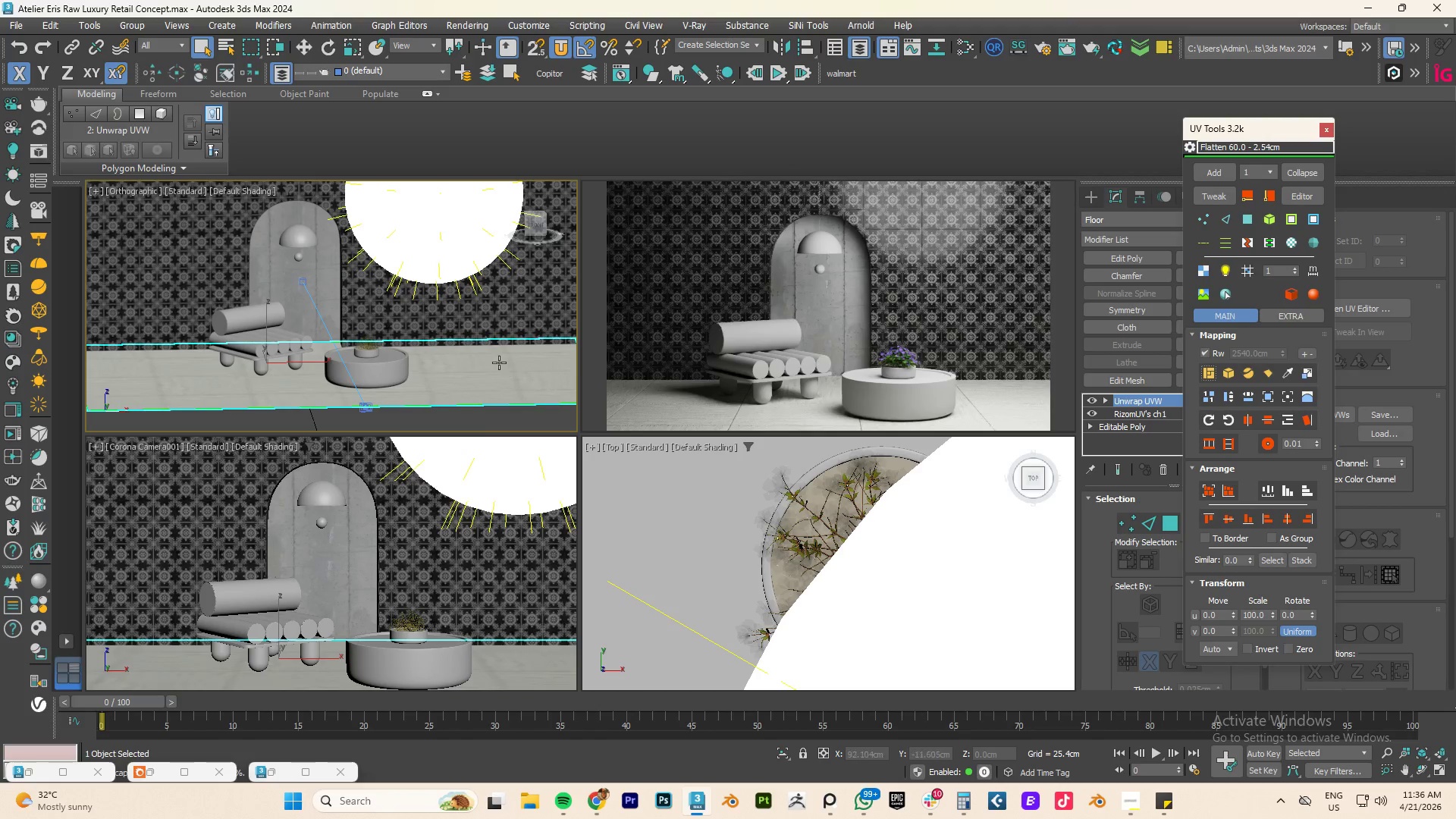 
hold_key(key=AltLeft, duration=0.66)
 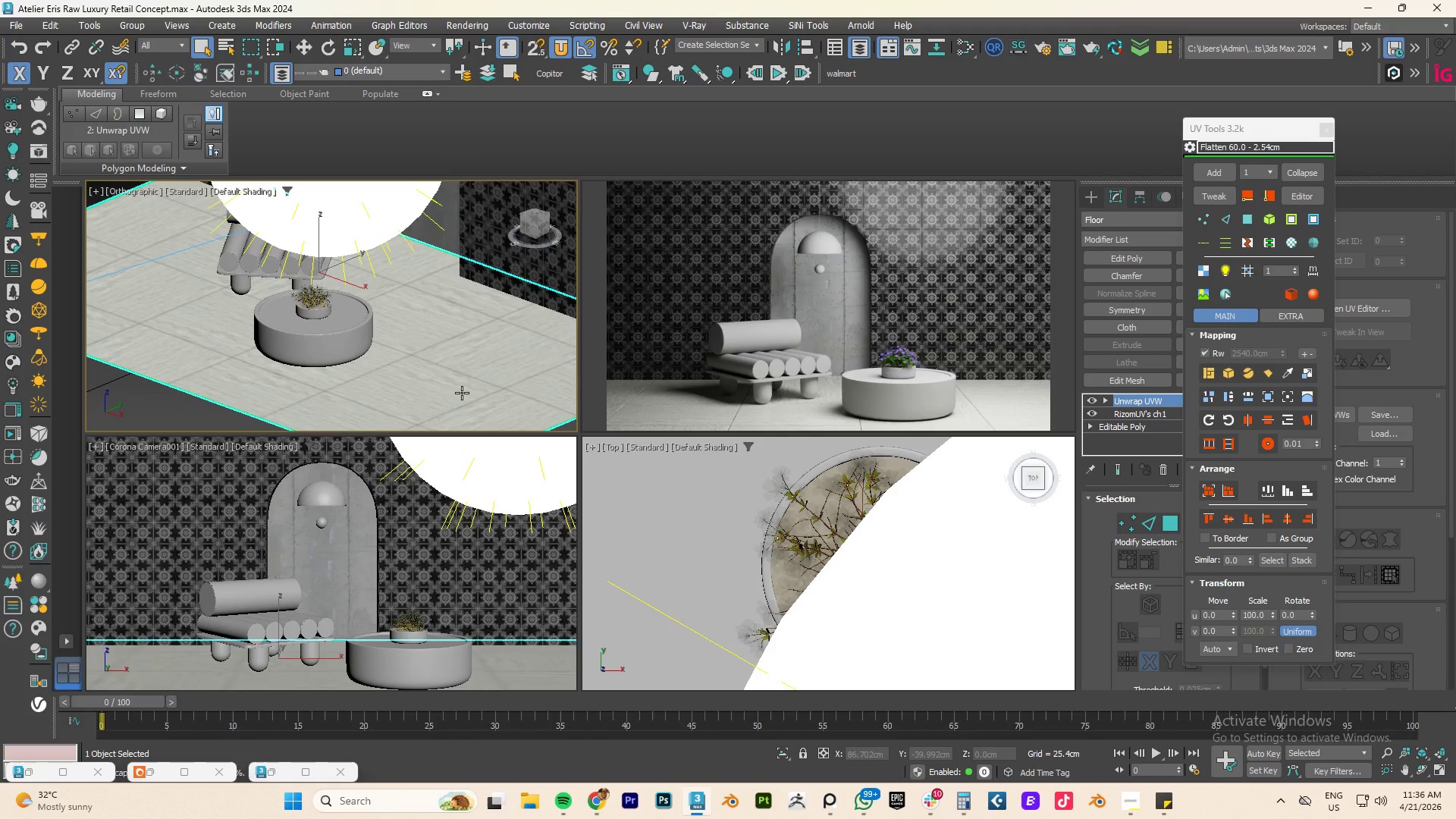 
scroll: coordinate [488, 360], scroll_direction: down, amount: 2.0
 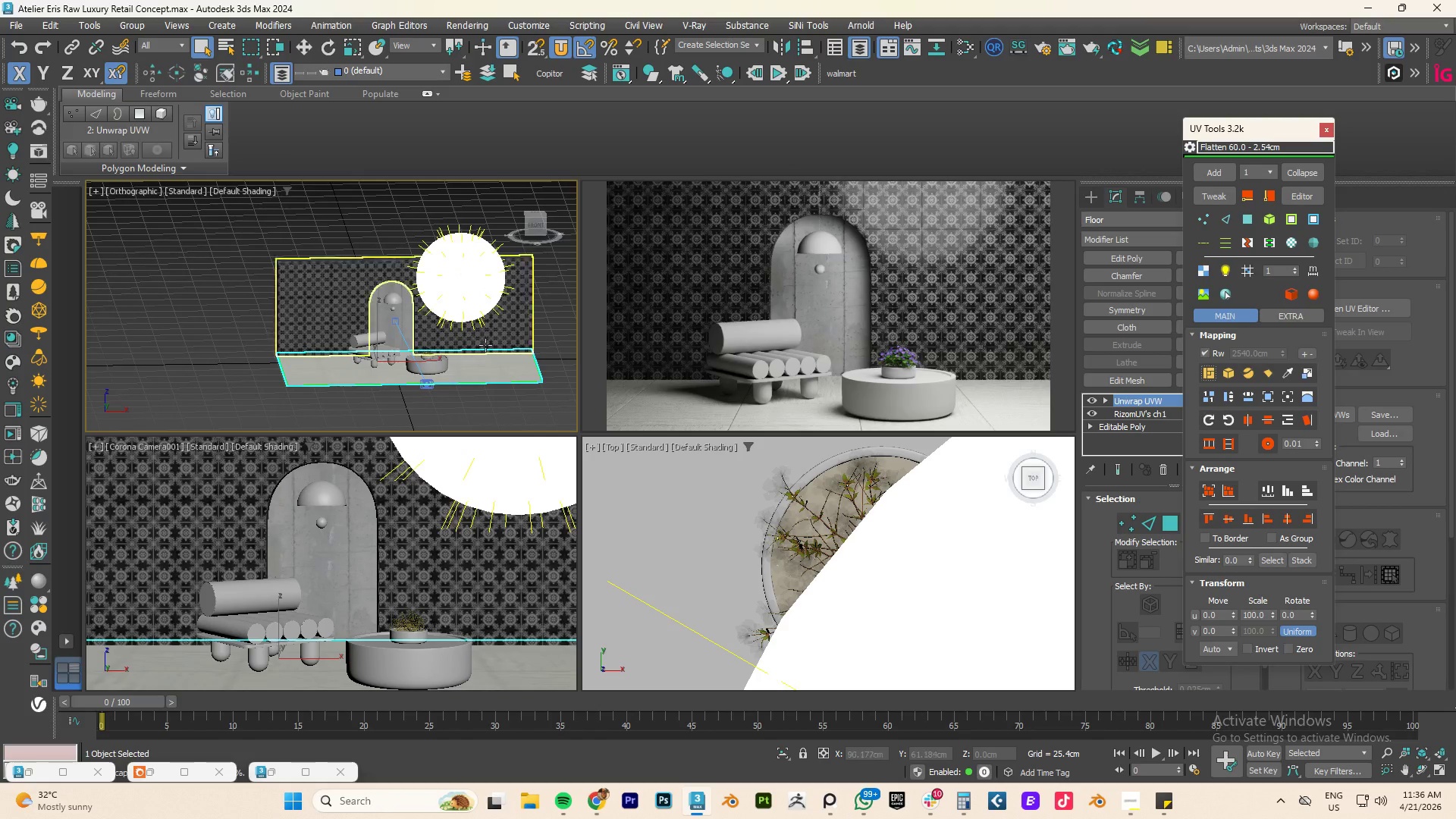 
scroll: coordinate [462, 393], scroll_direction: up, amount: 3.0
 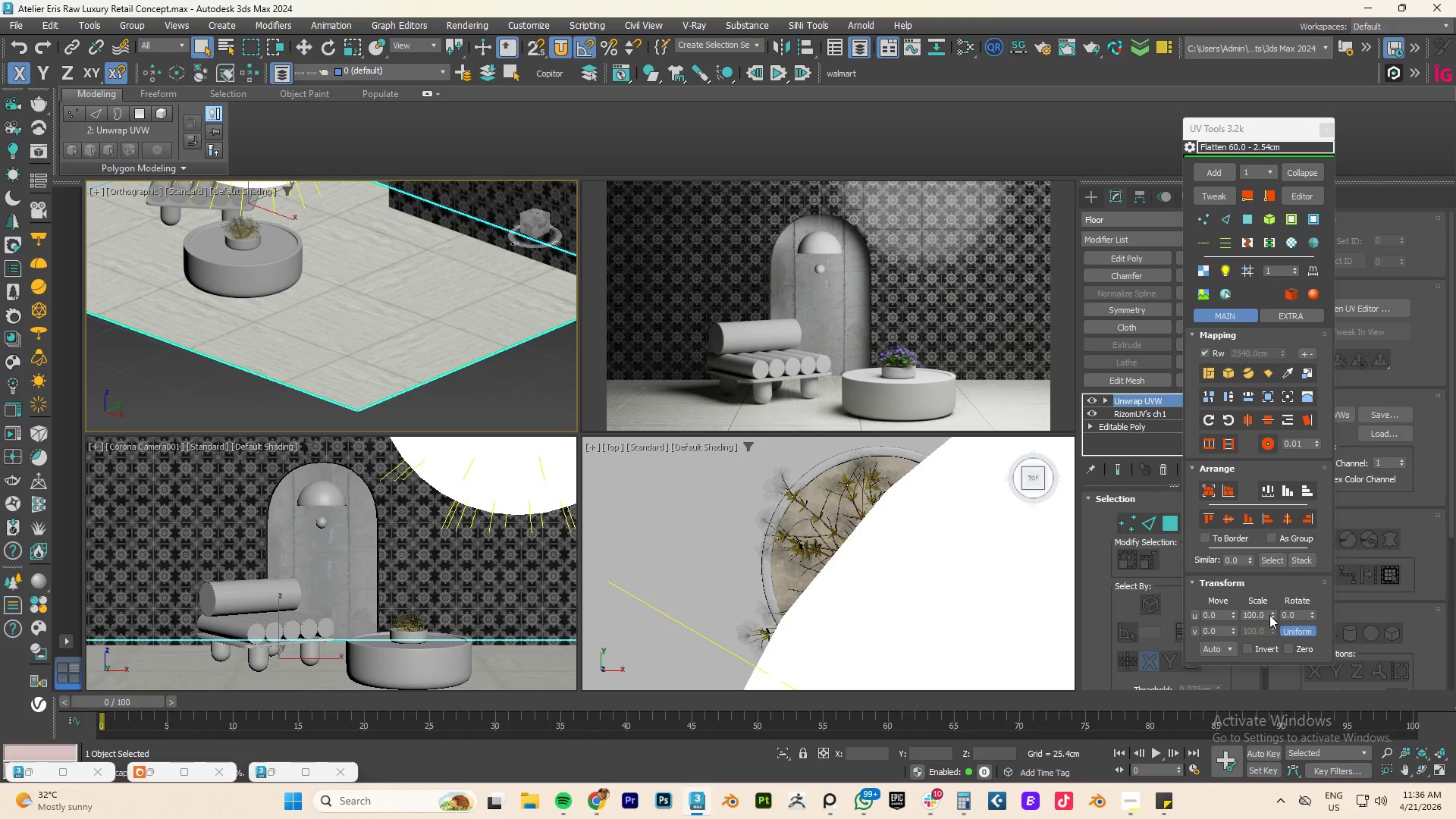 
left_click_drag(start_coordinate=[1272, 615], to_coordinate=[1266, 33])
 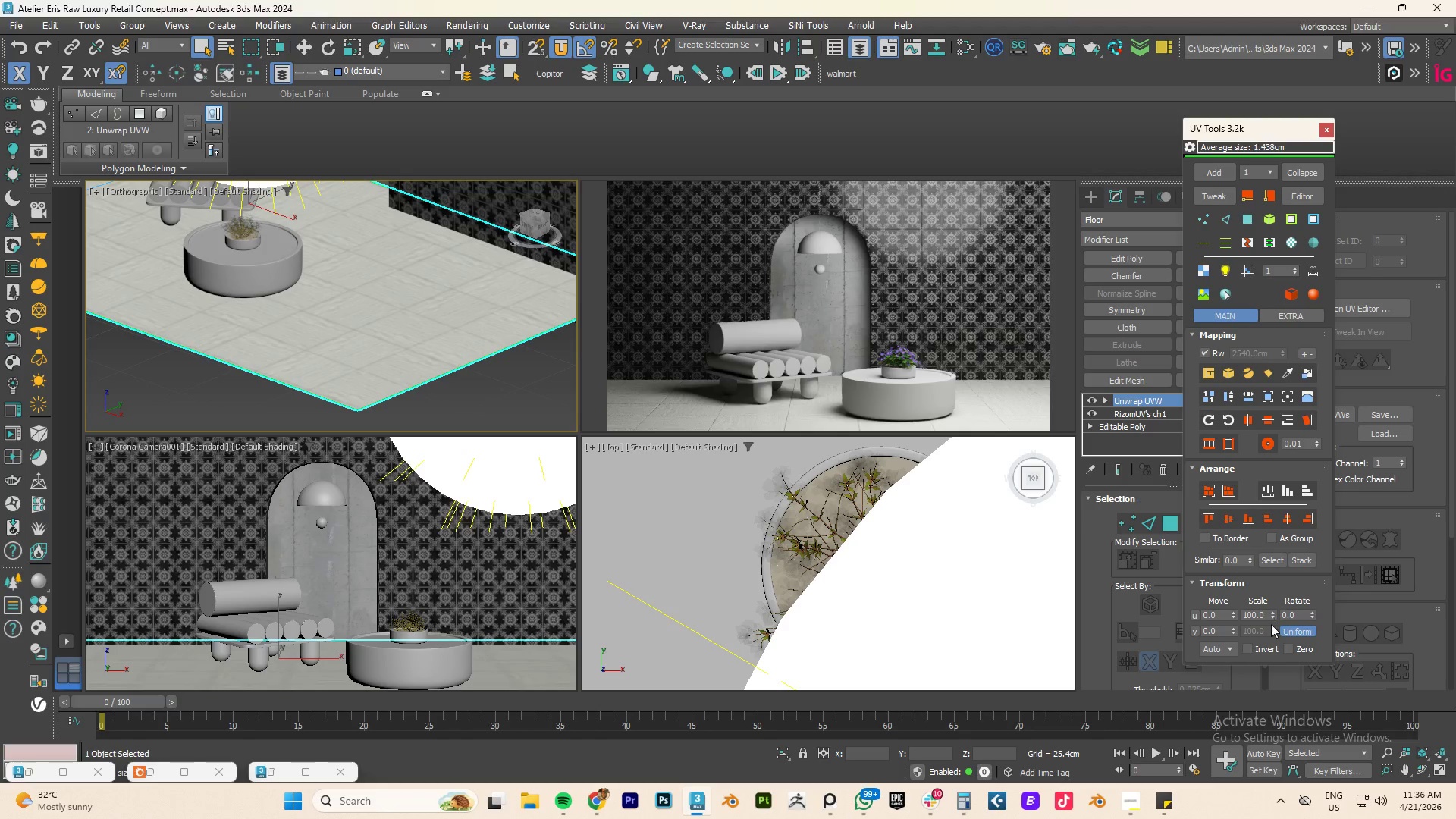 
left_click_drag(start_coordinate=[1271, 612], to_coordinate=[1266, 158])
 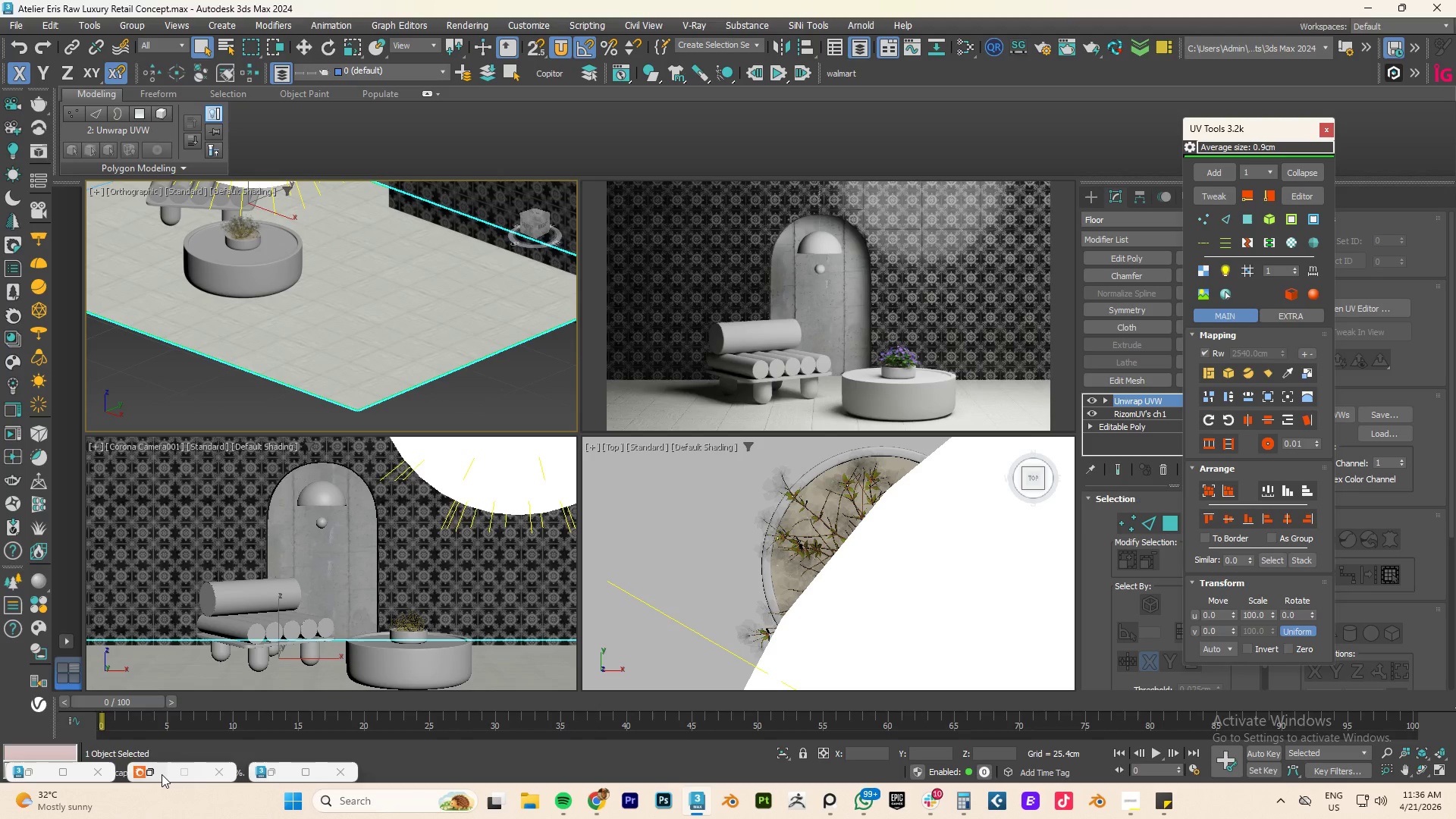 
left_click([158, 774])
 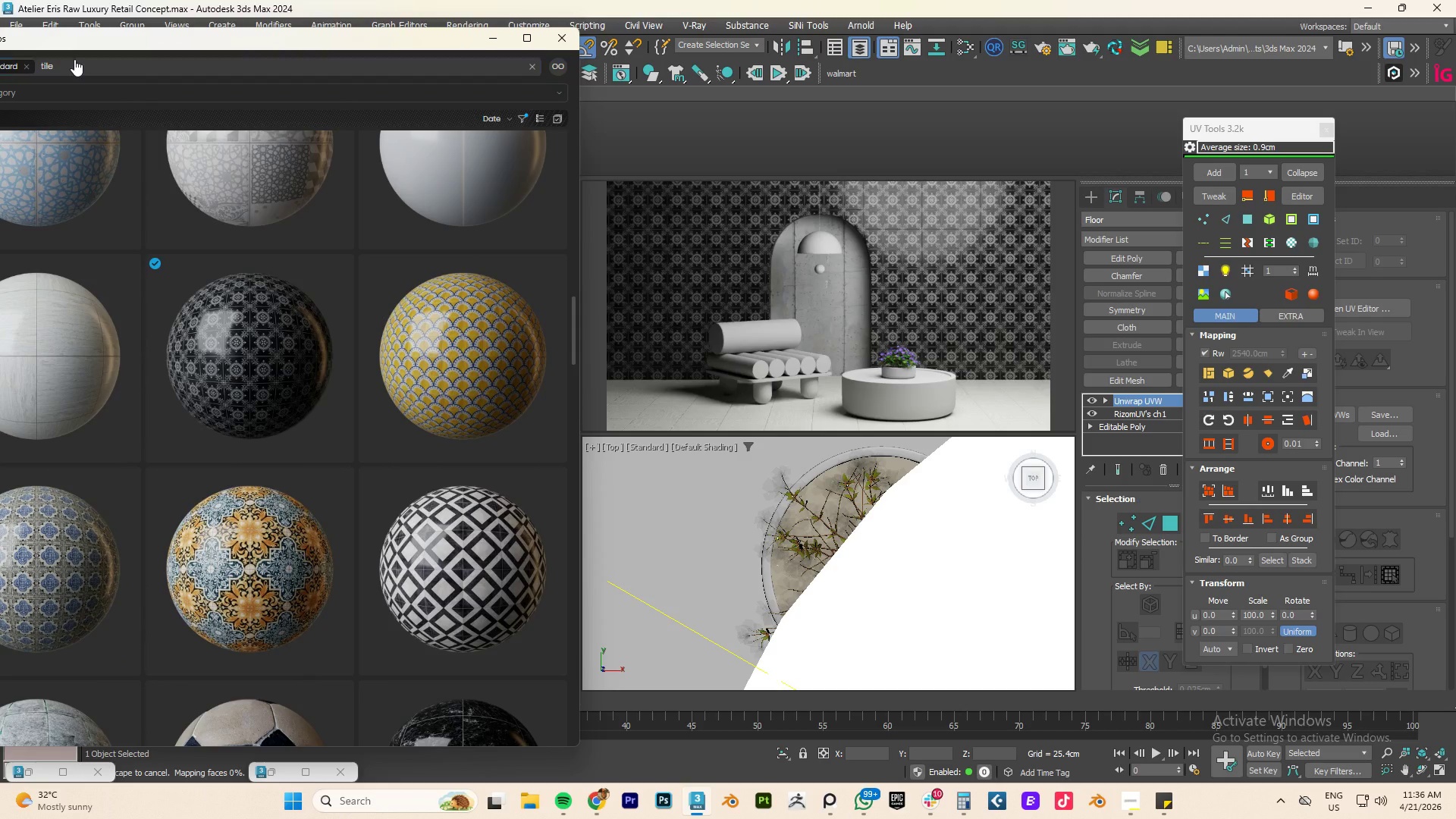 
double_click([74, 59])
 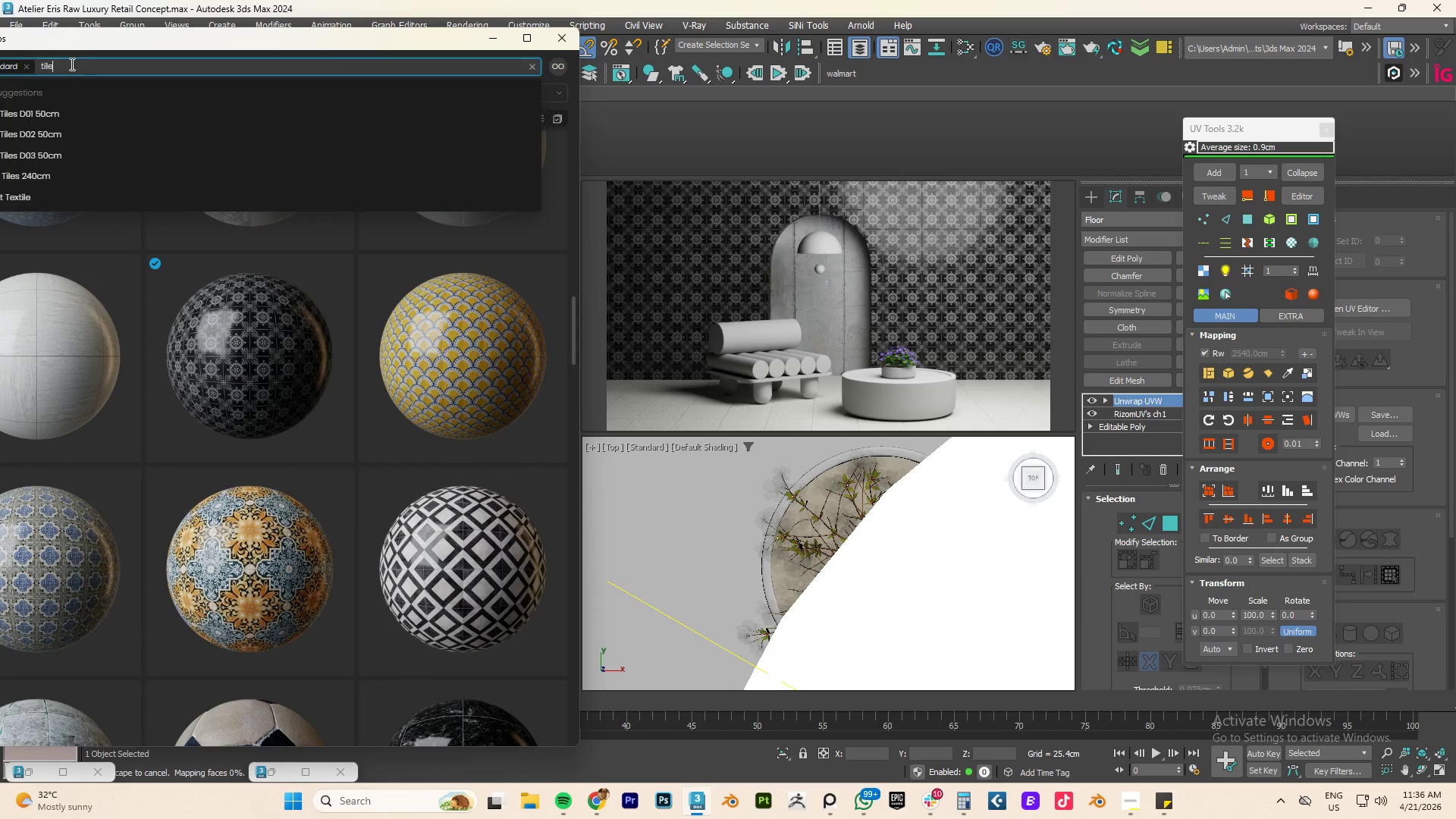 
triple_click([69, 64])
 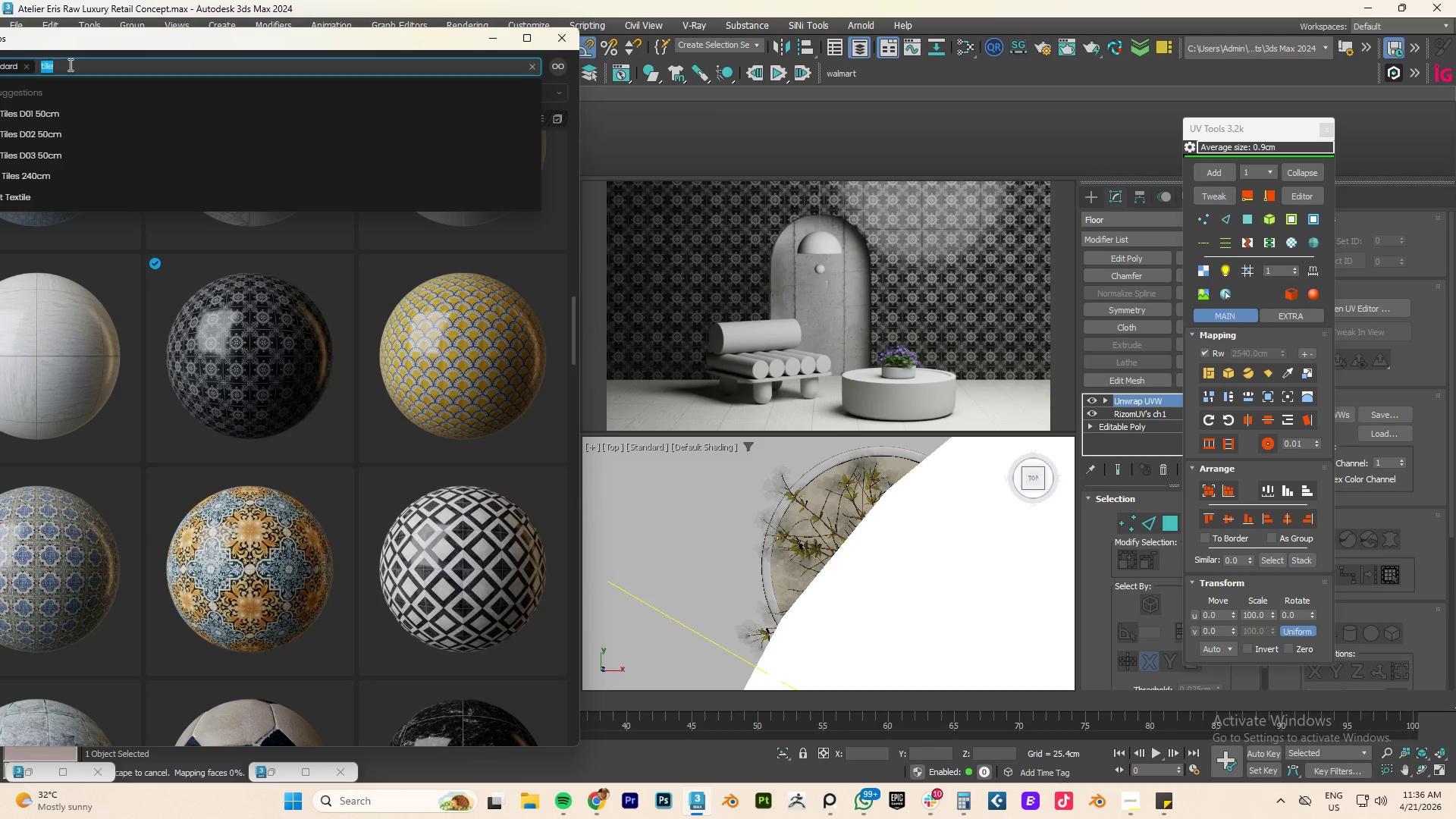 
triple_click([69, 64])
 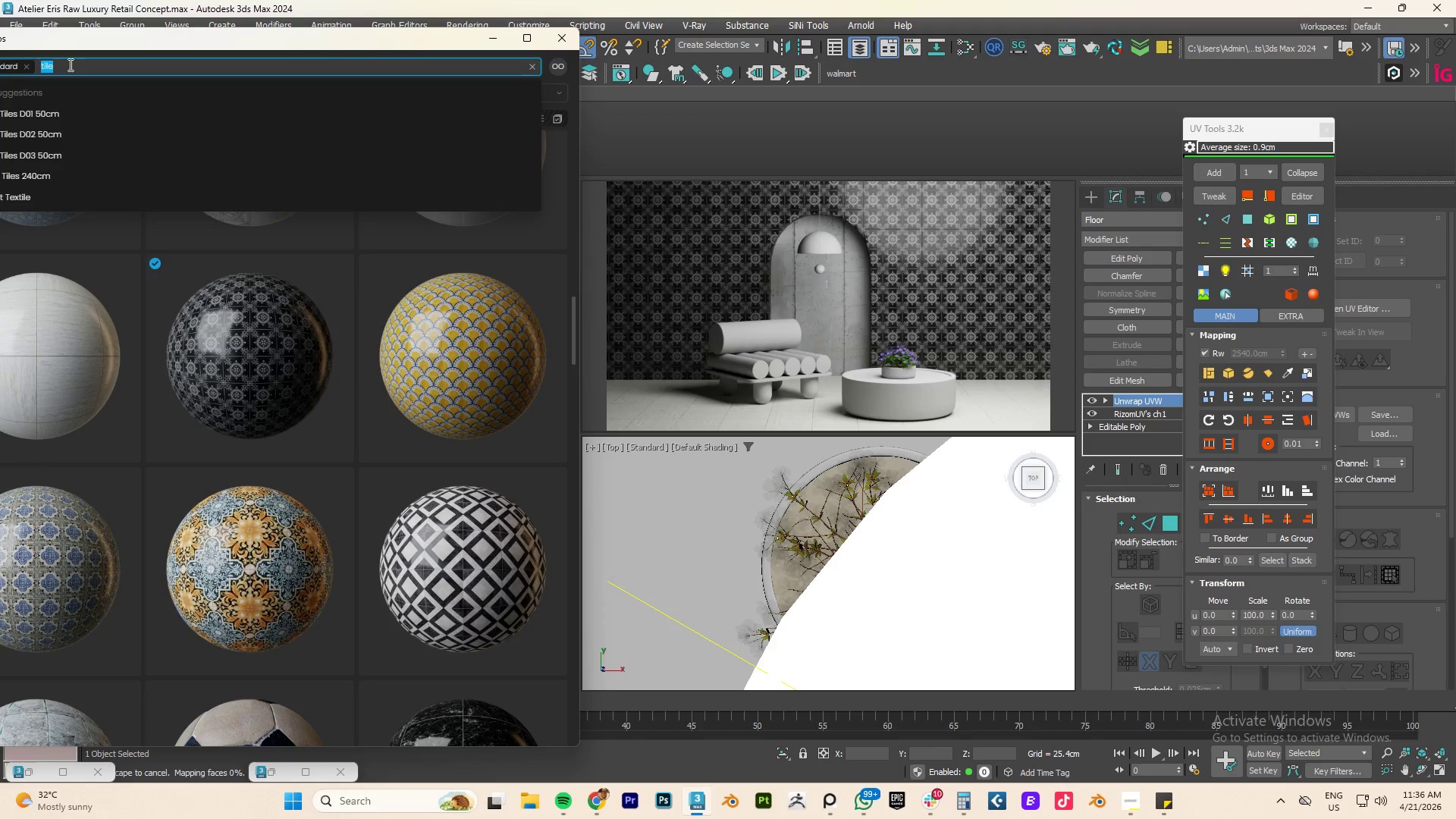 
type(rug)
 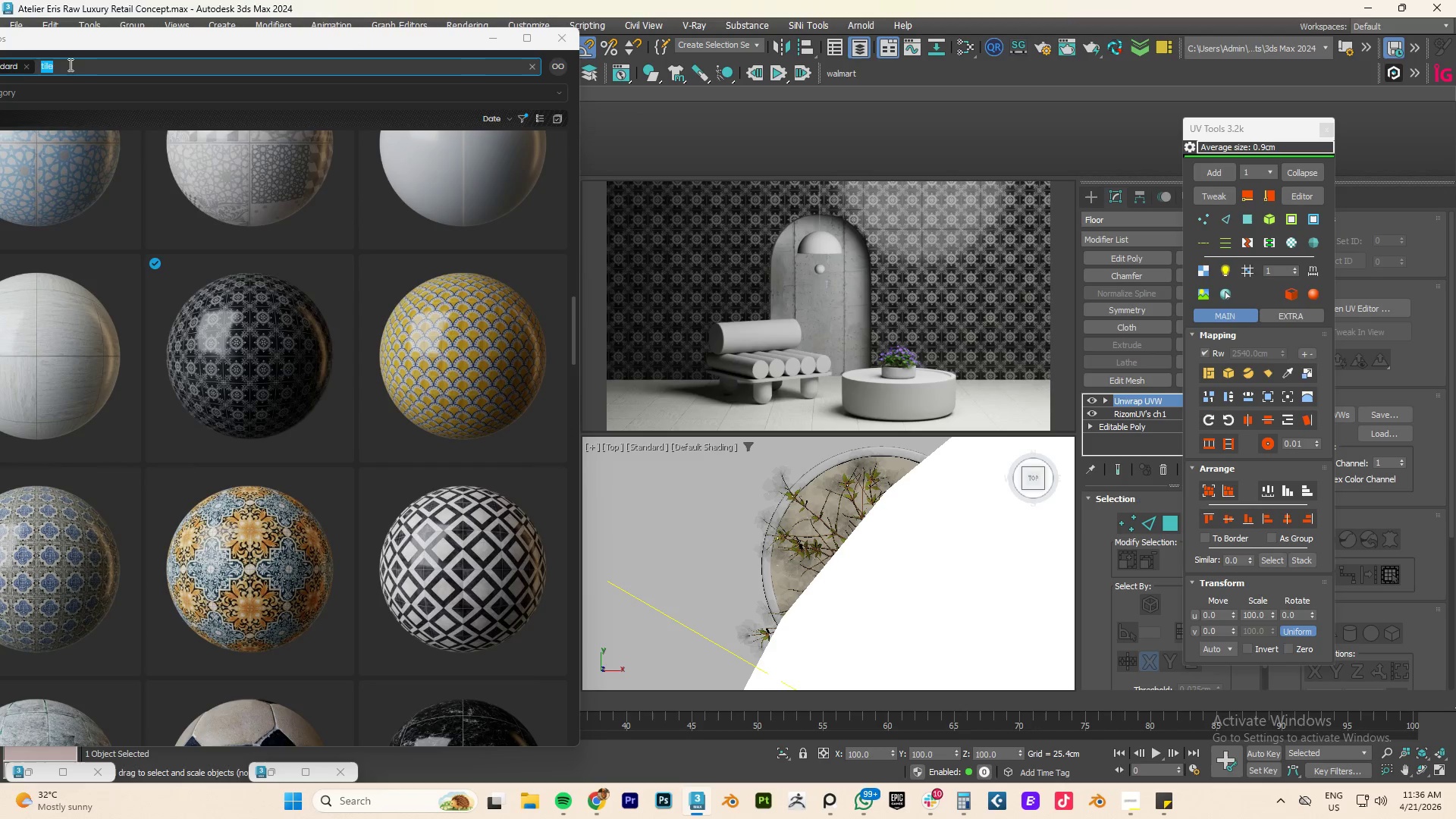 
key(Enter)
 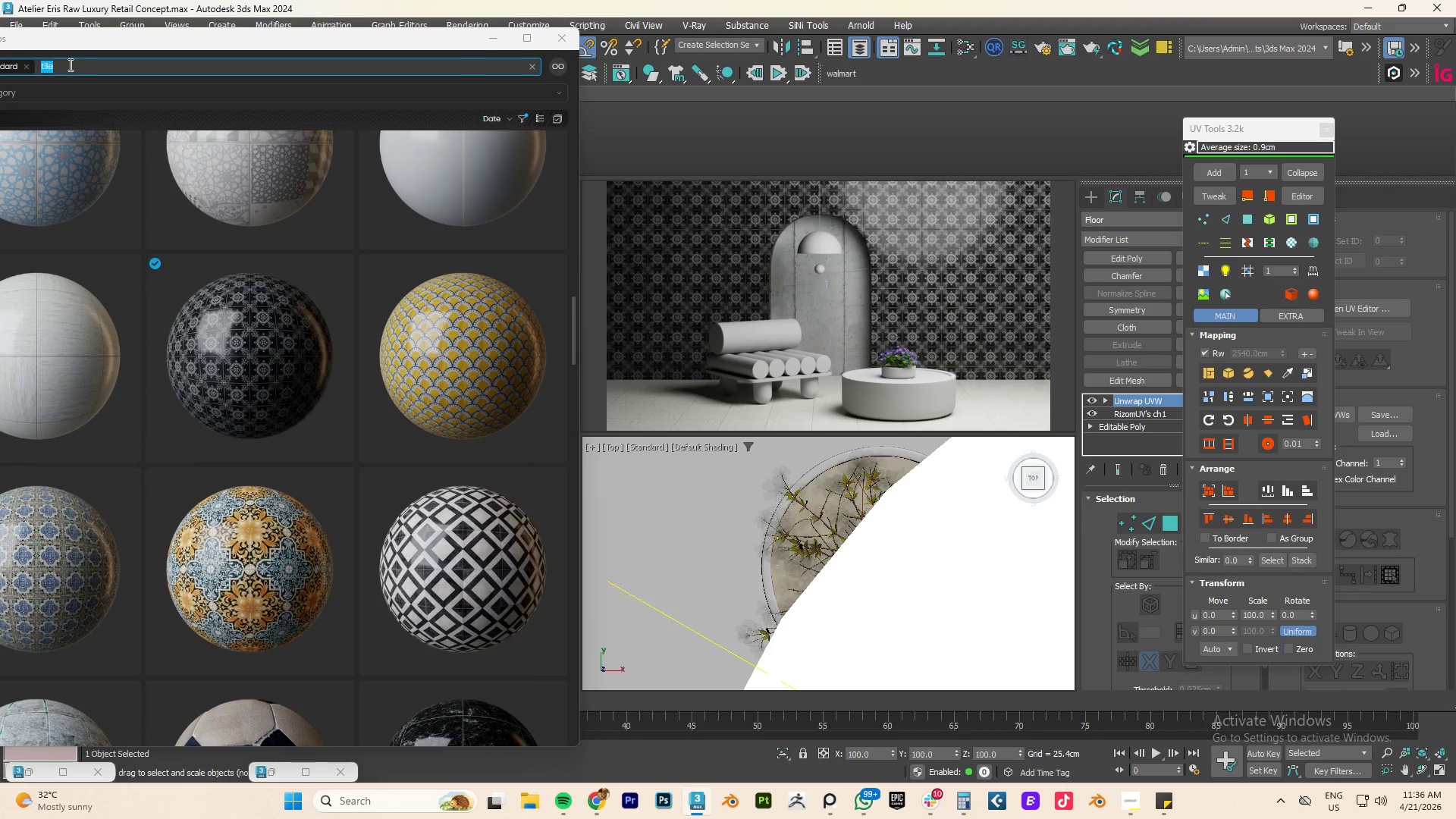 
key(R)
 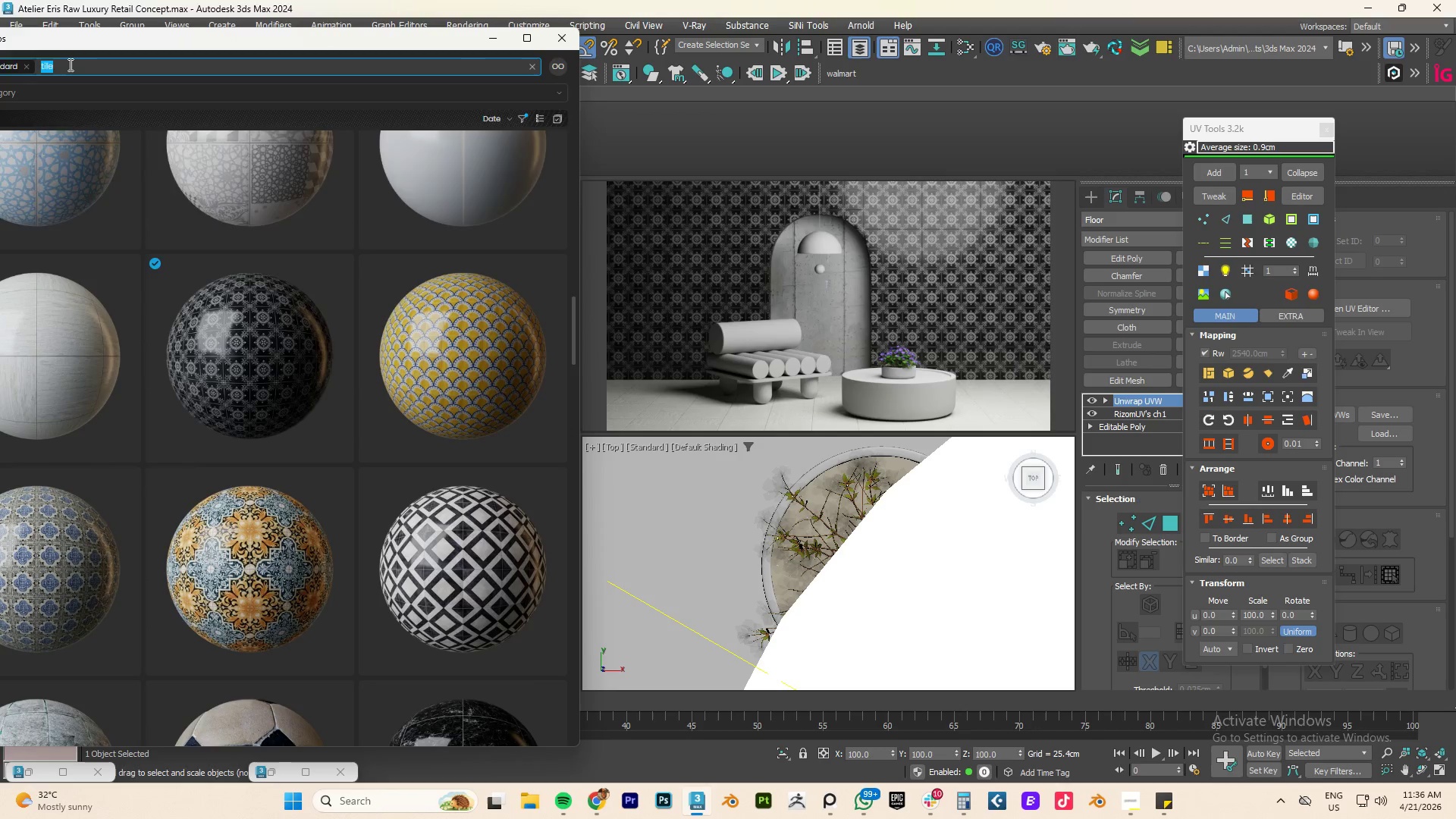 
double_click([69, 64])
 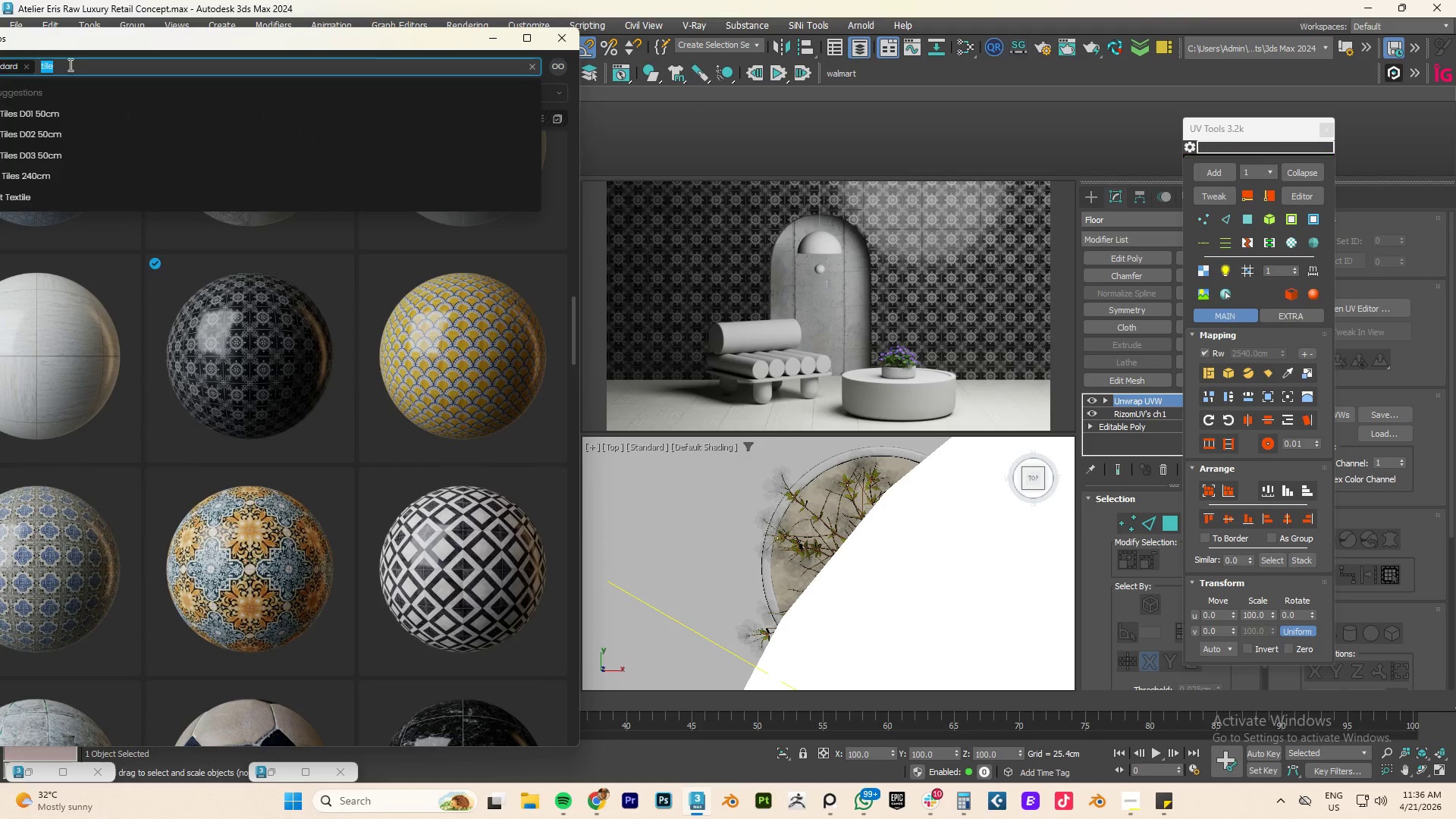 
type(rug)
 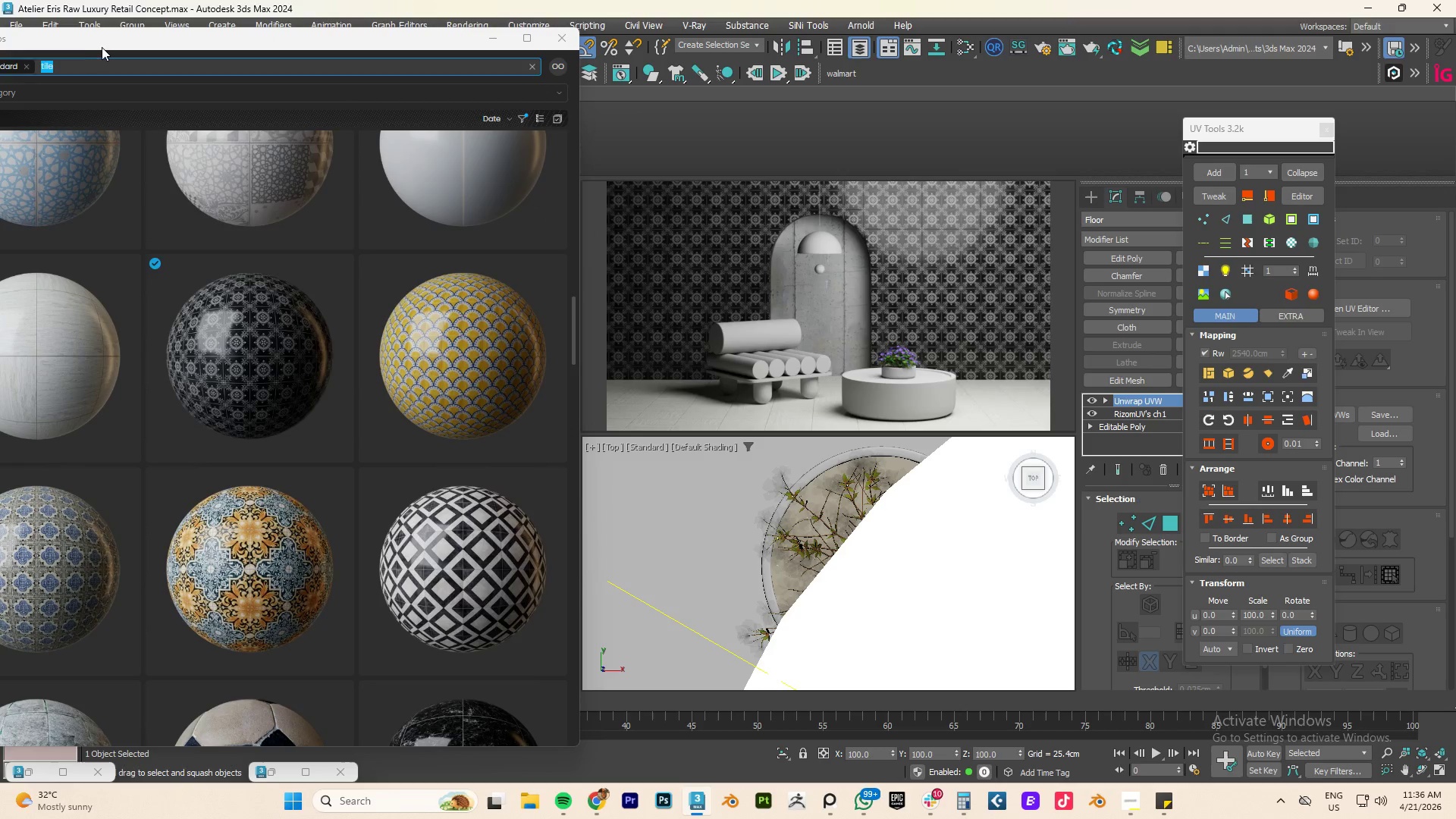 
left_click_drag(start_coordinate=[132, 36], to_coordinate=[633, 55])
 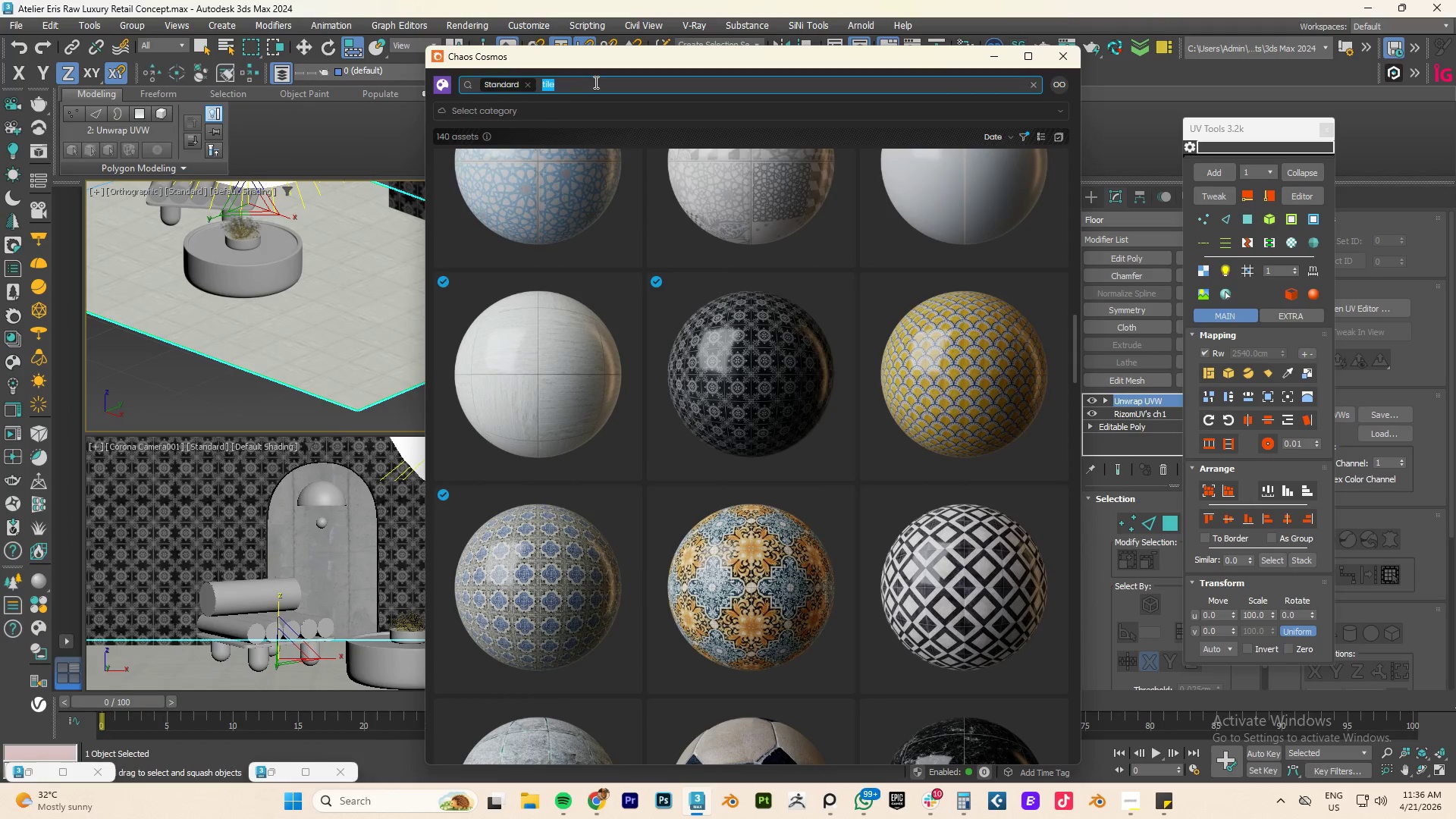 
double_click([595, 82])
 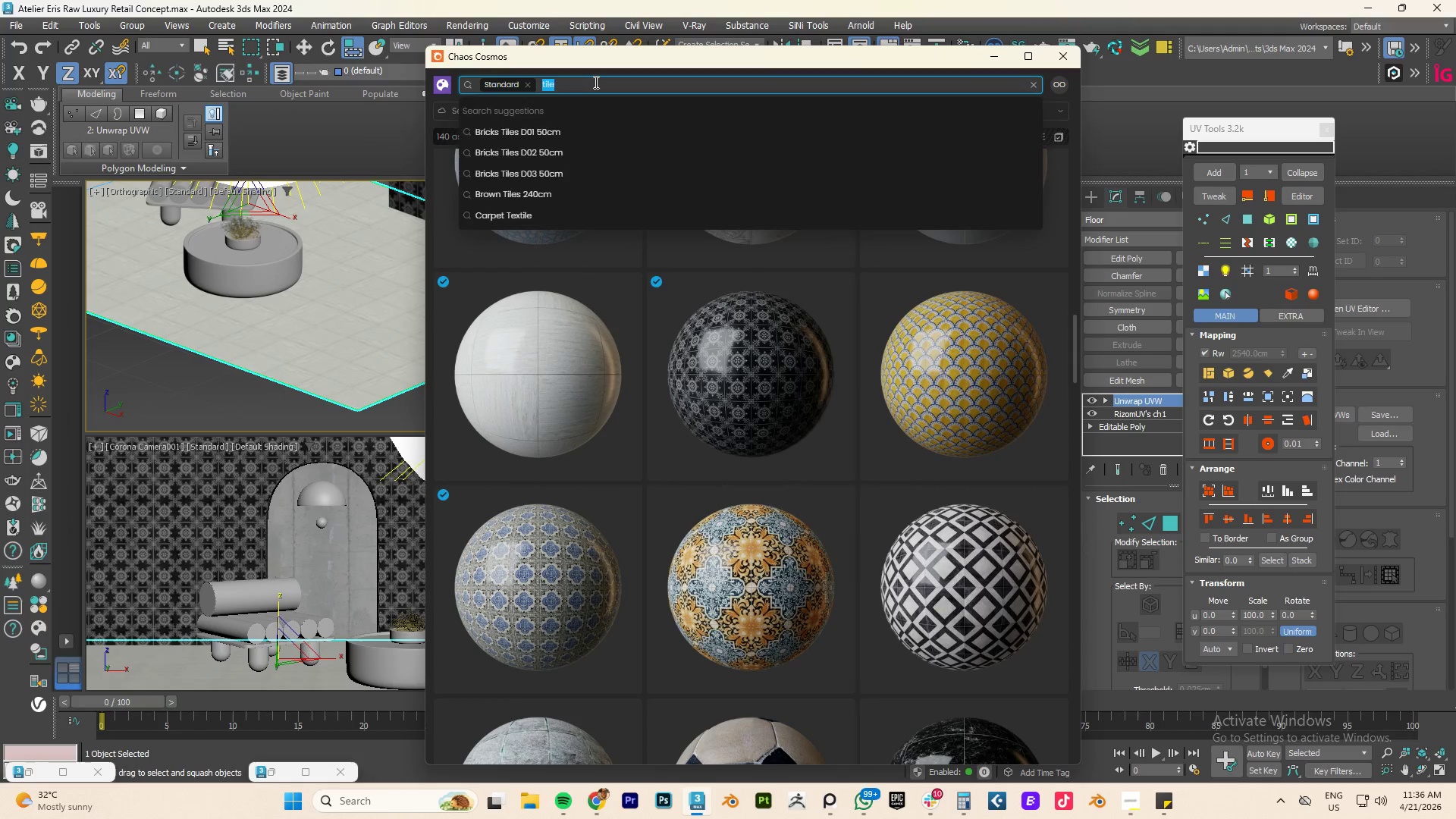 
type(rug)
 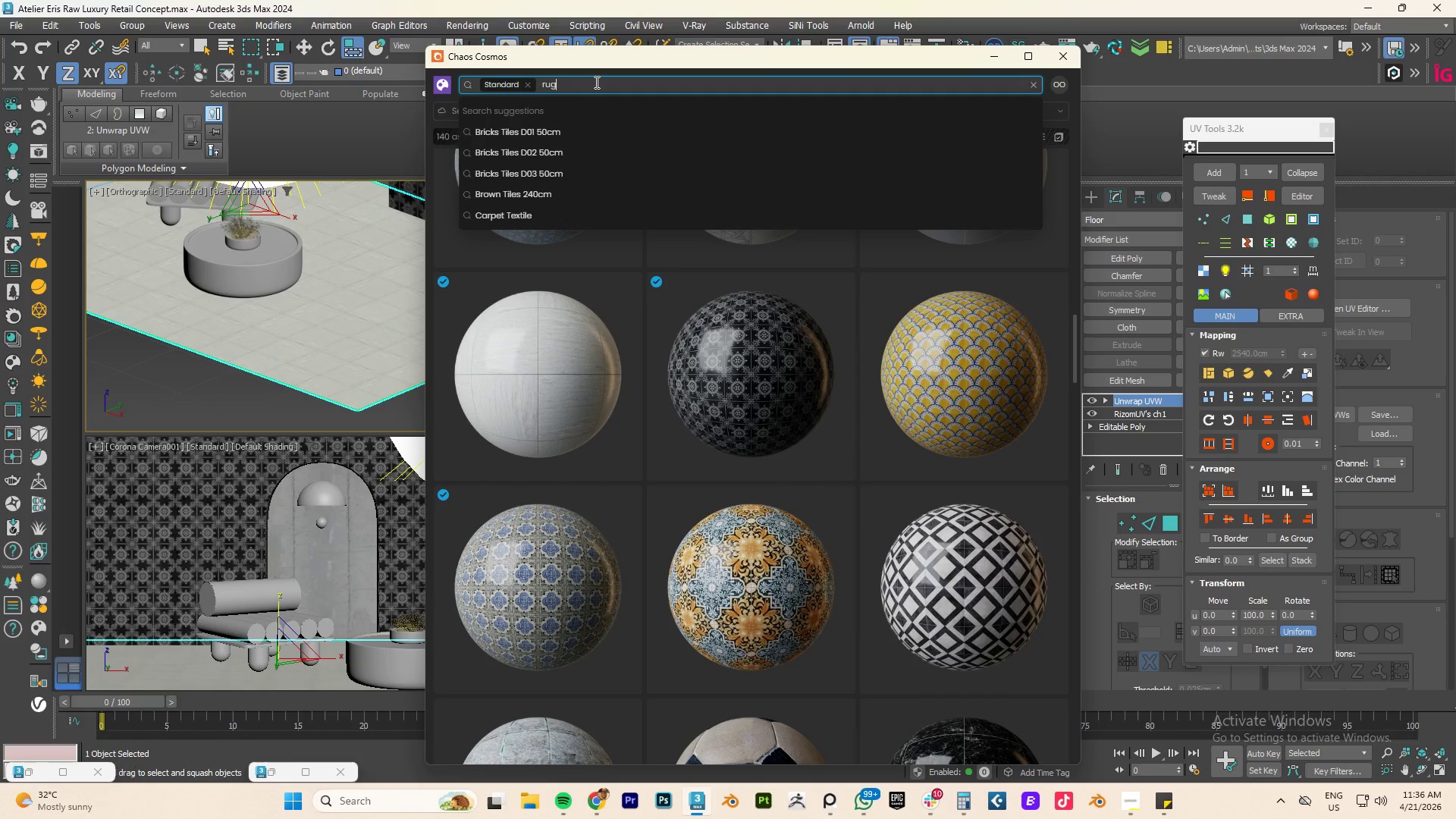 
key(Enter)
 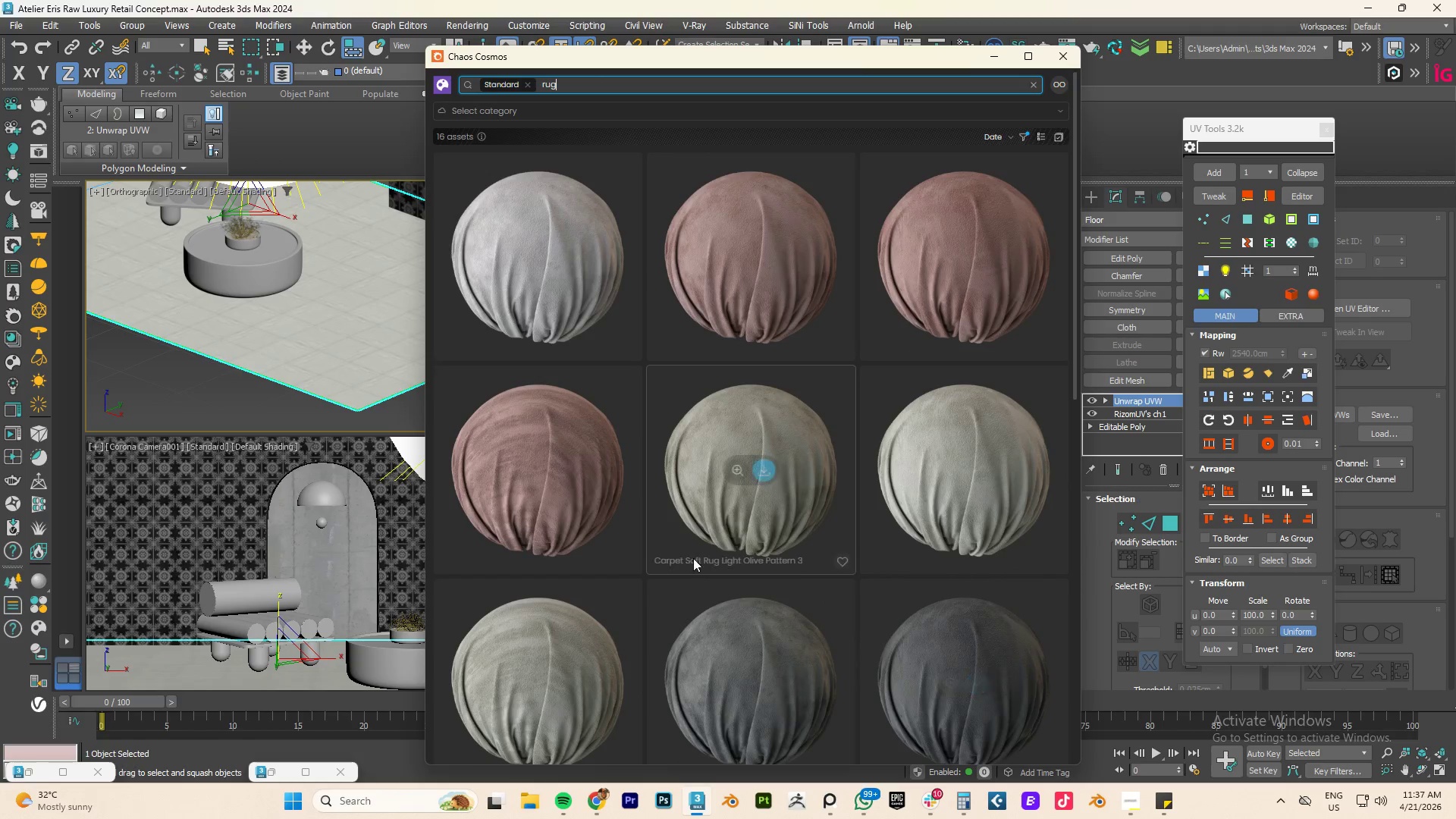 
scroll: coordinate [558, 278], scroll_direction: up, amount: 4.0
 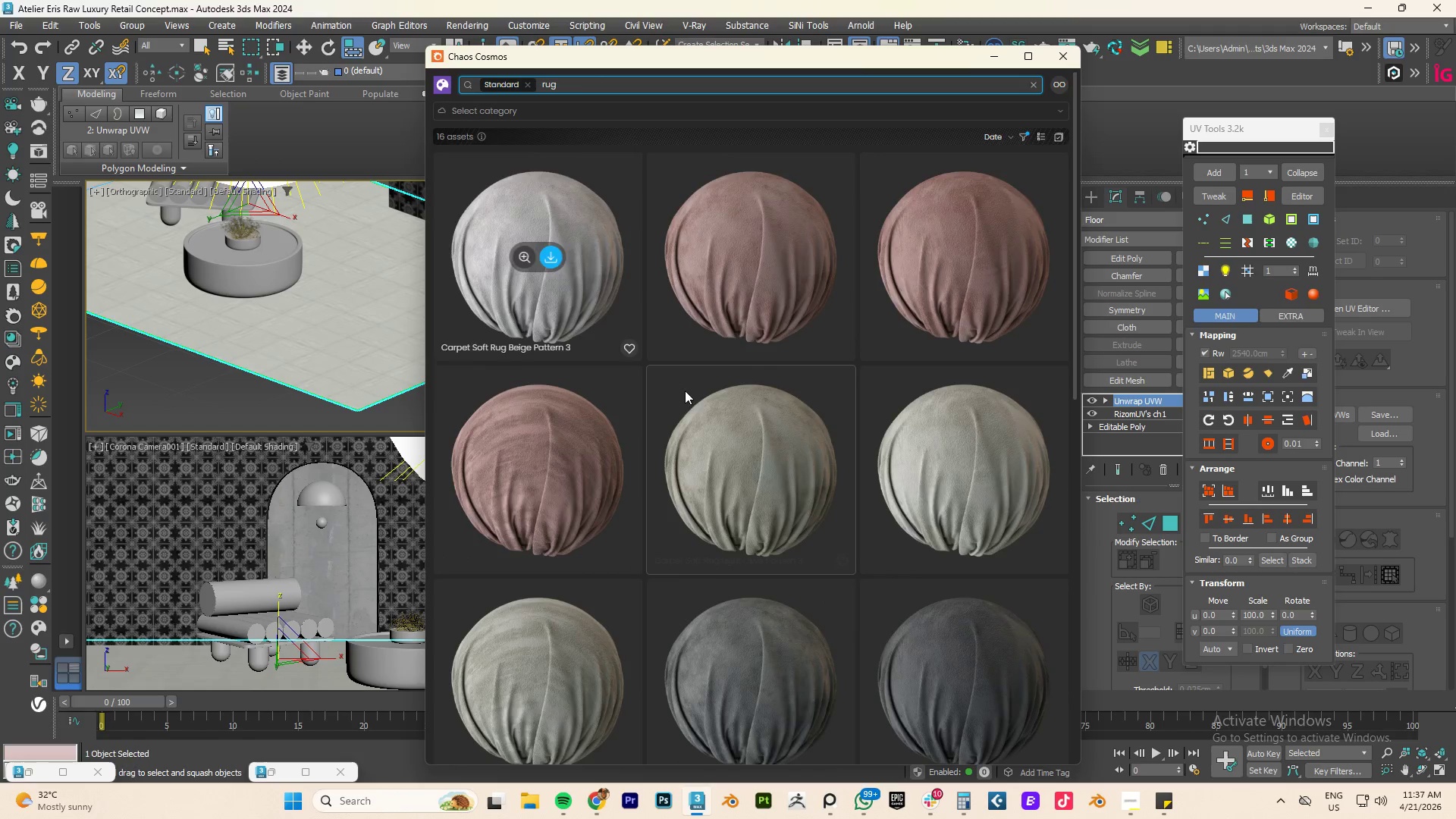 
scroll: coordinate [623, 450], scroll_direction: down, amount: 10.0
 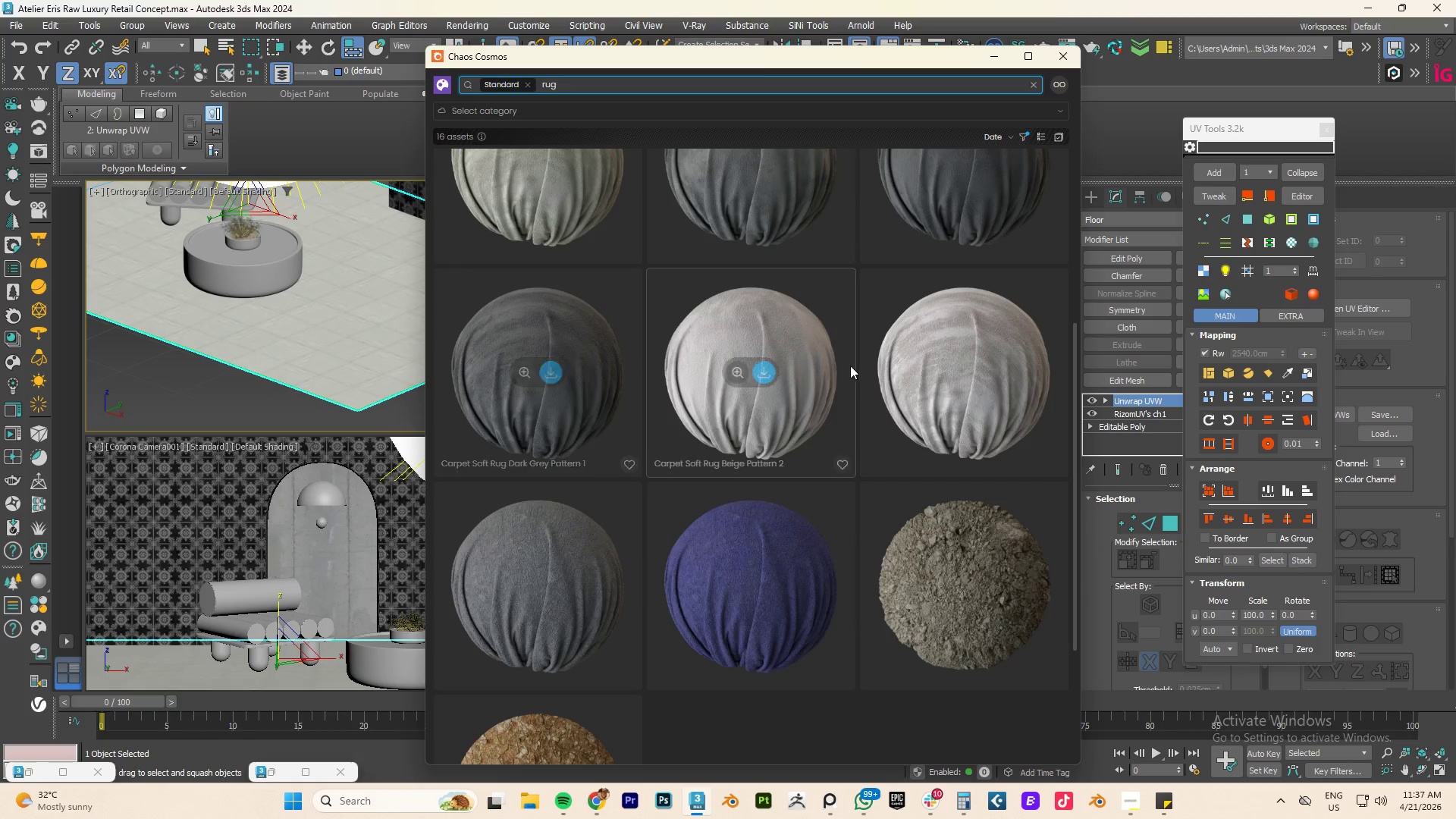 
scroll: coordinate [618, 378], scroll_direction: up, amount: 9.0
 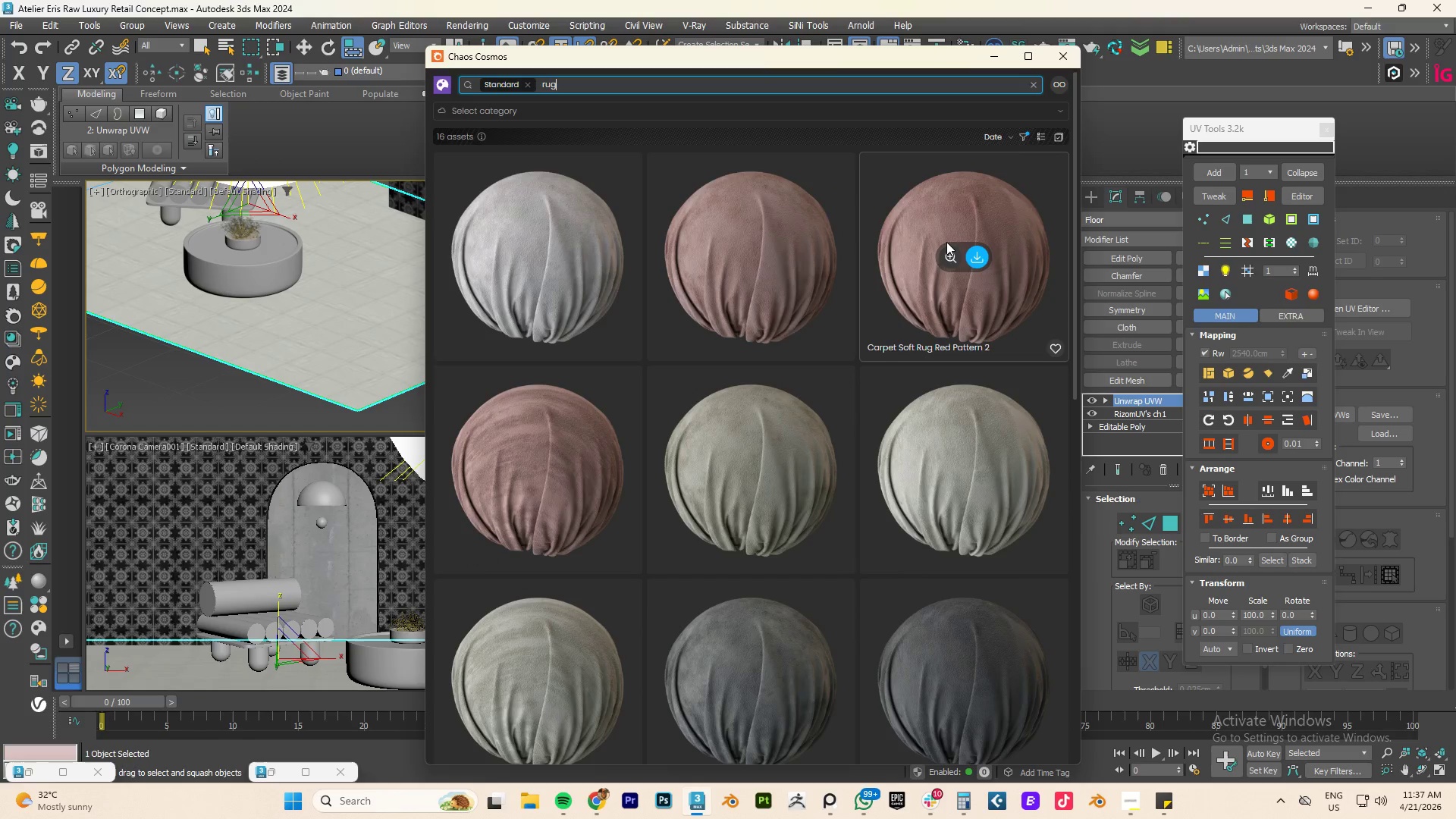 
left_click([950, 257])
 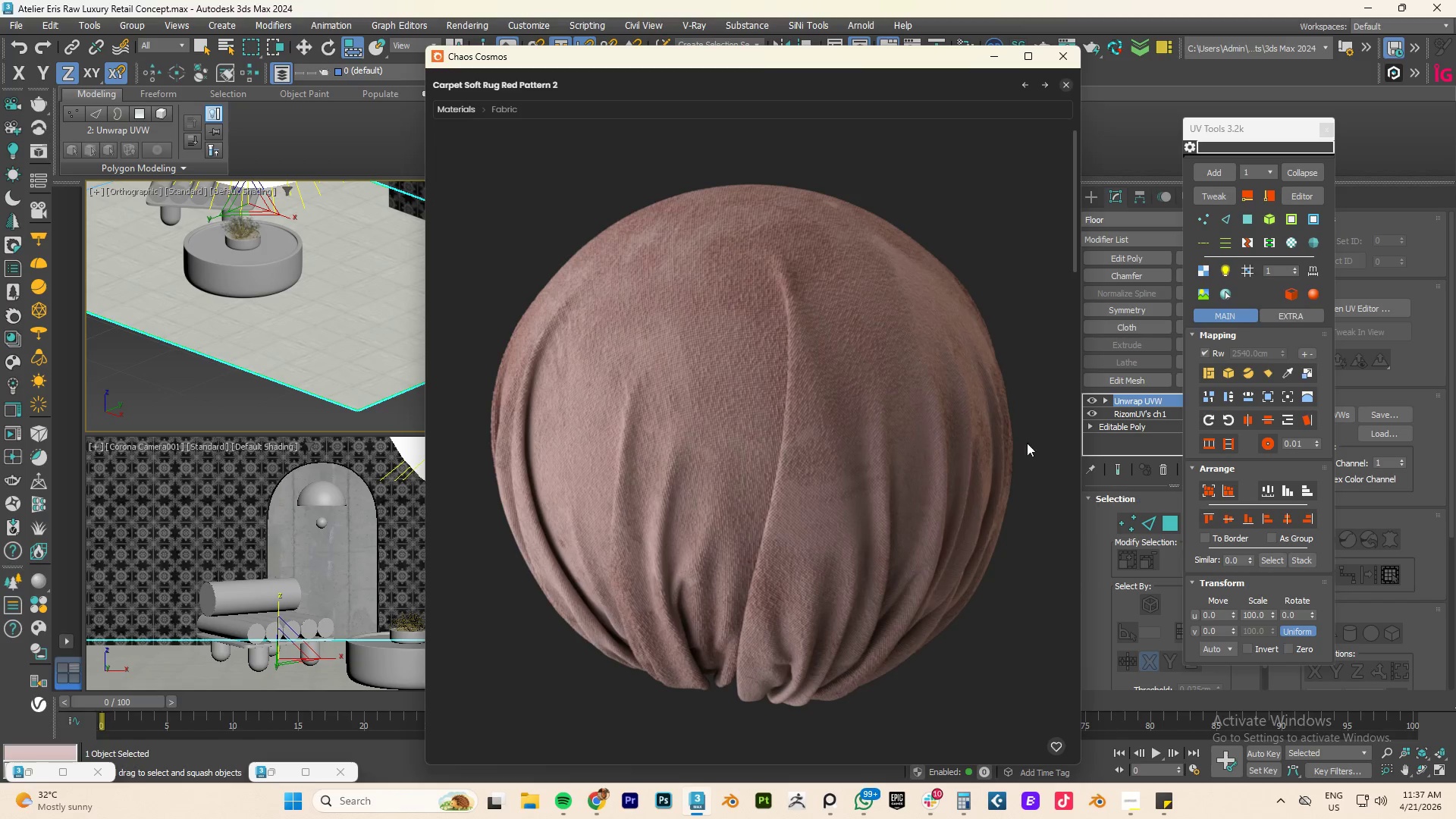 
wait(5.48)
 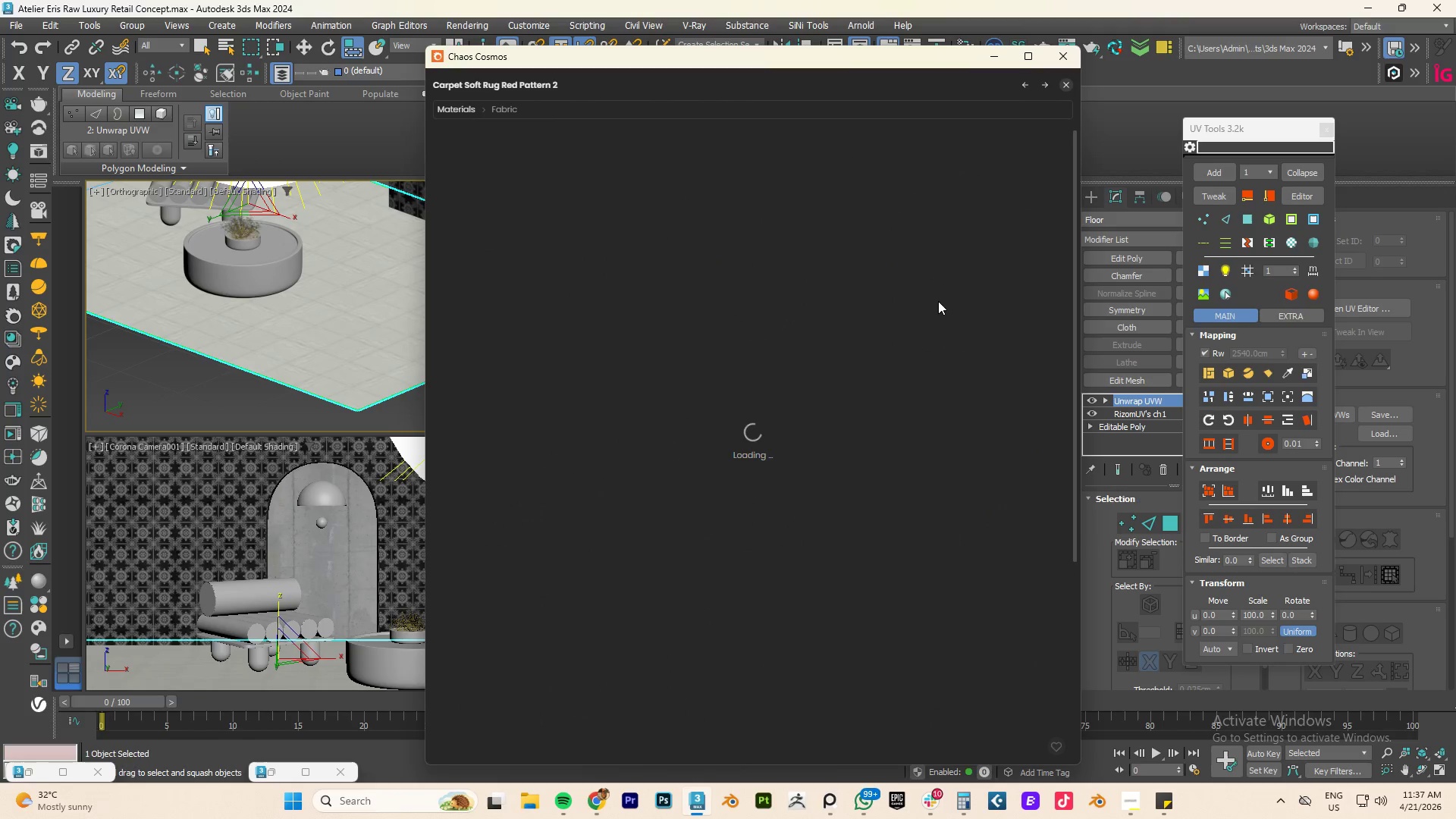 
left_click([1043, 83])
 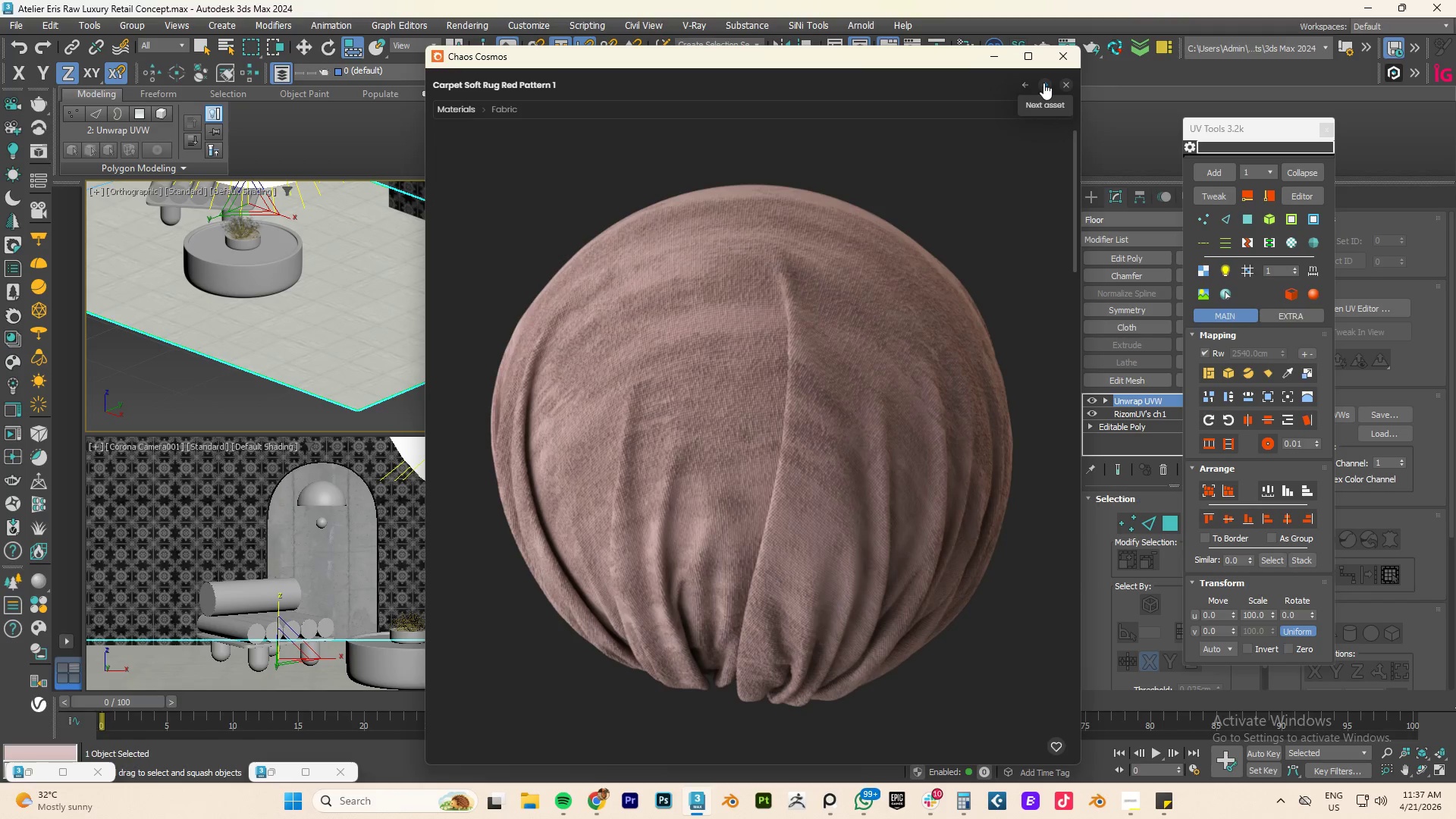 
left_click([1043, 83])
 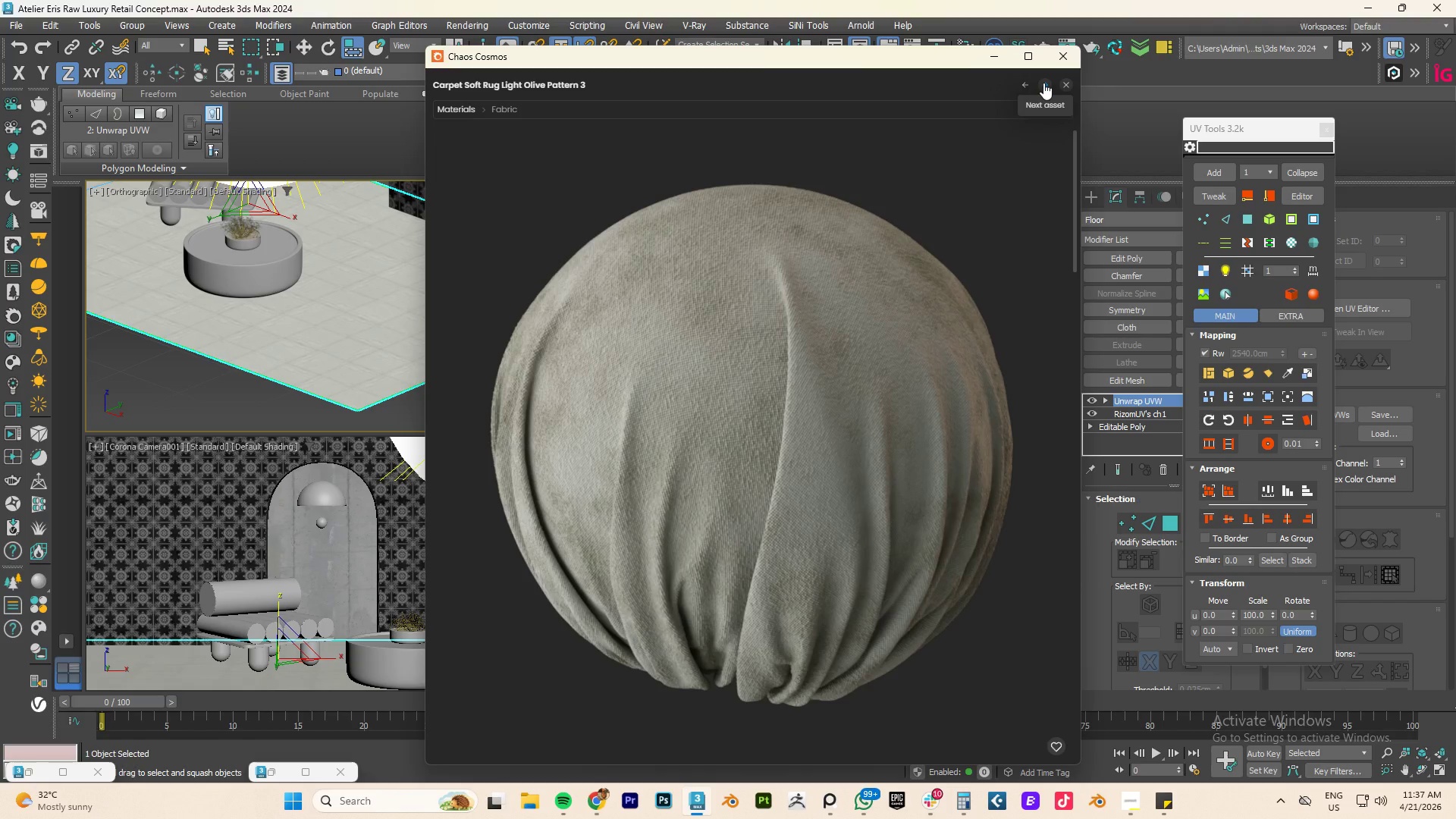 
left_click([1043, 83])
 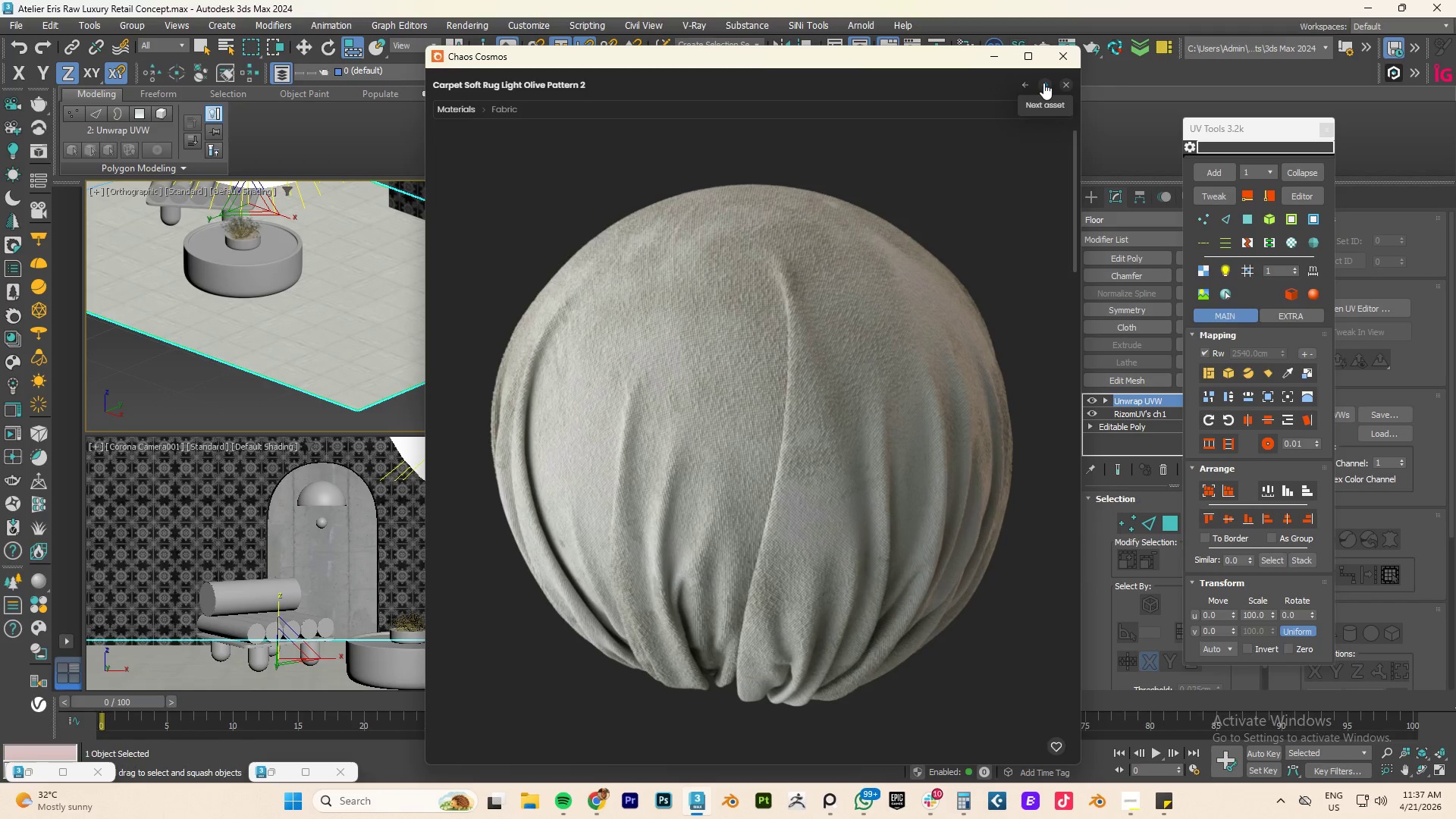 
left_click([1043, 83])
 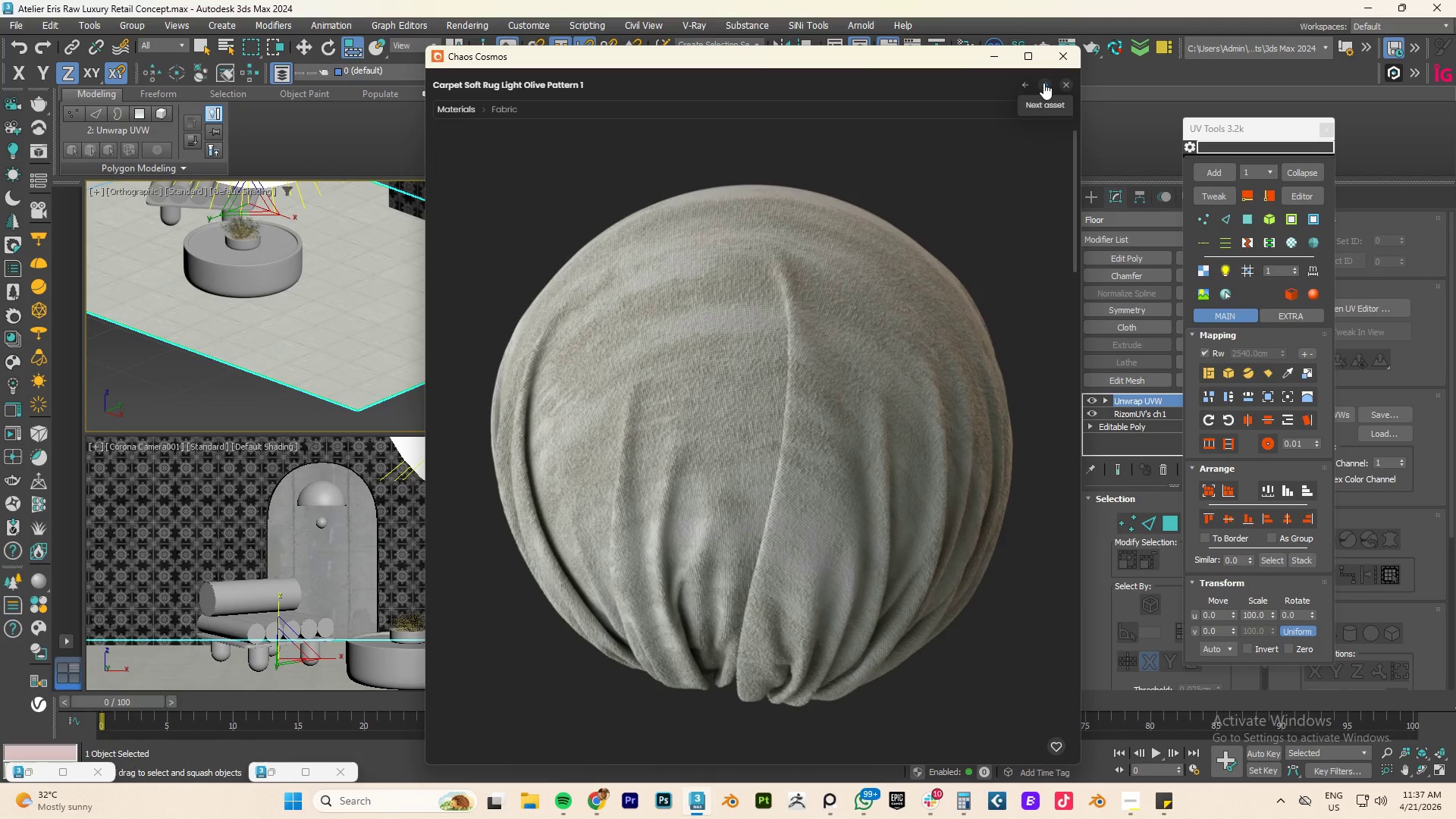 
left_click([1043, 83])
 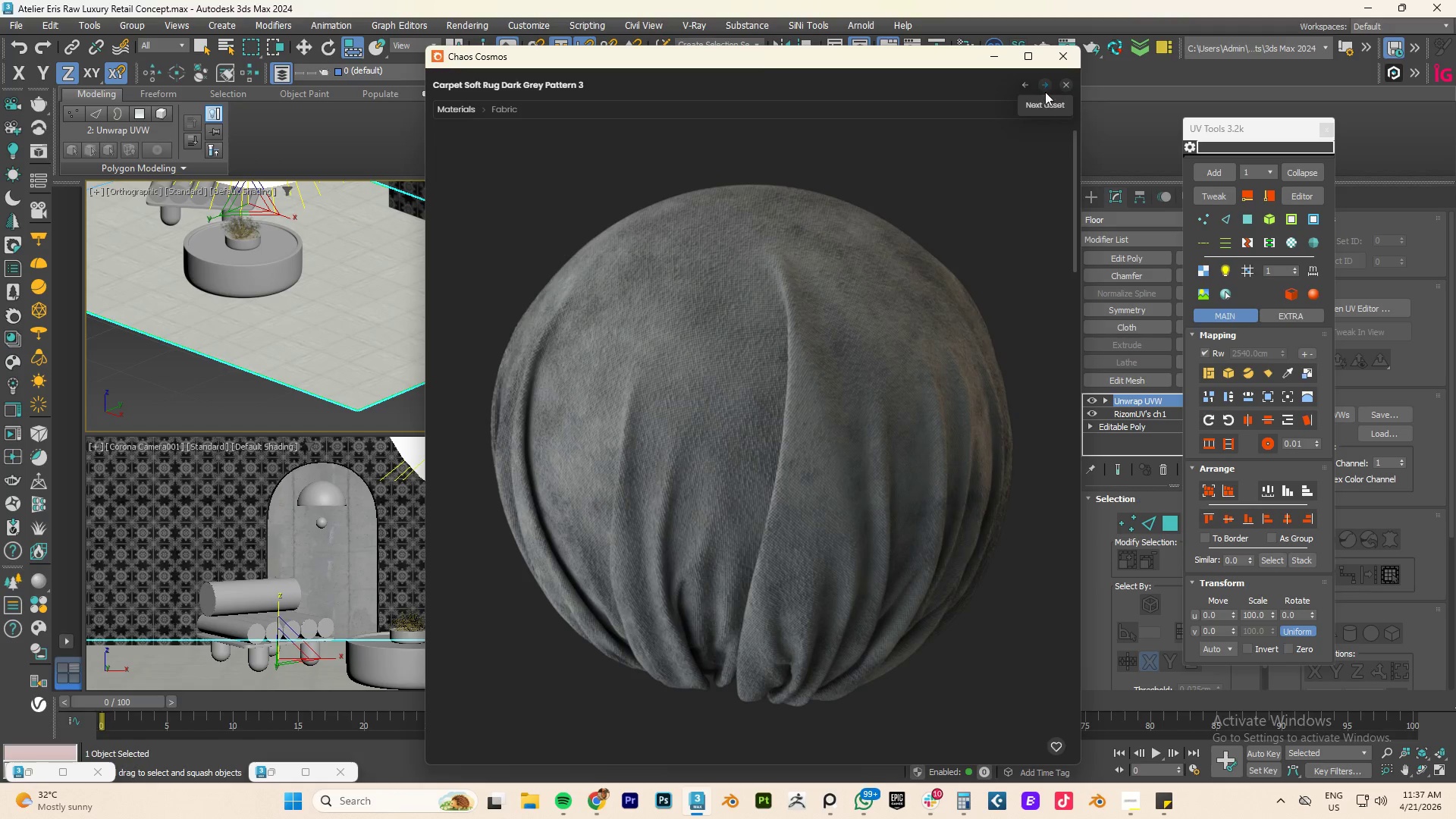 
left_click([1066, 80])
 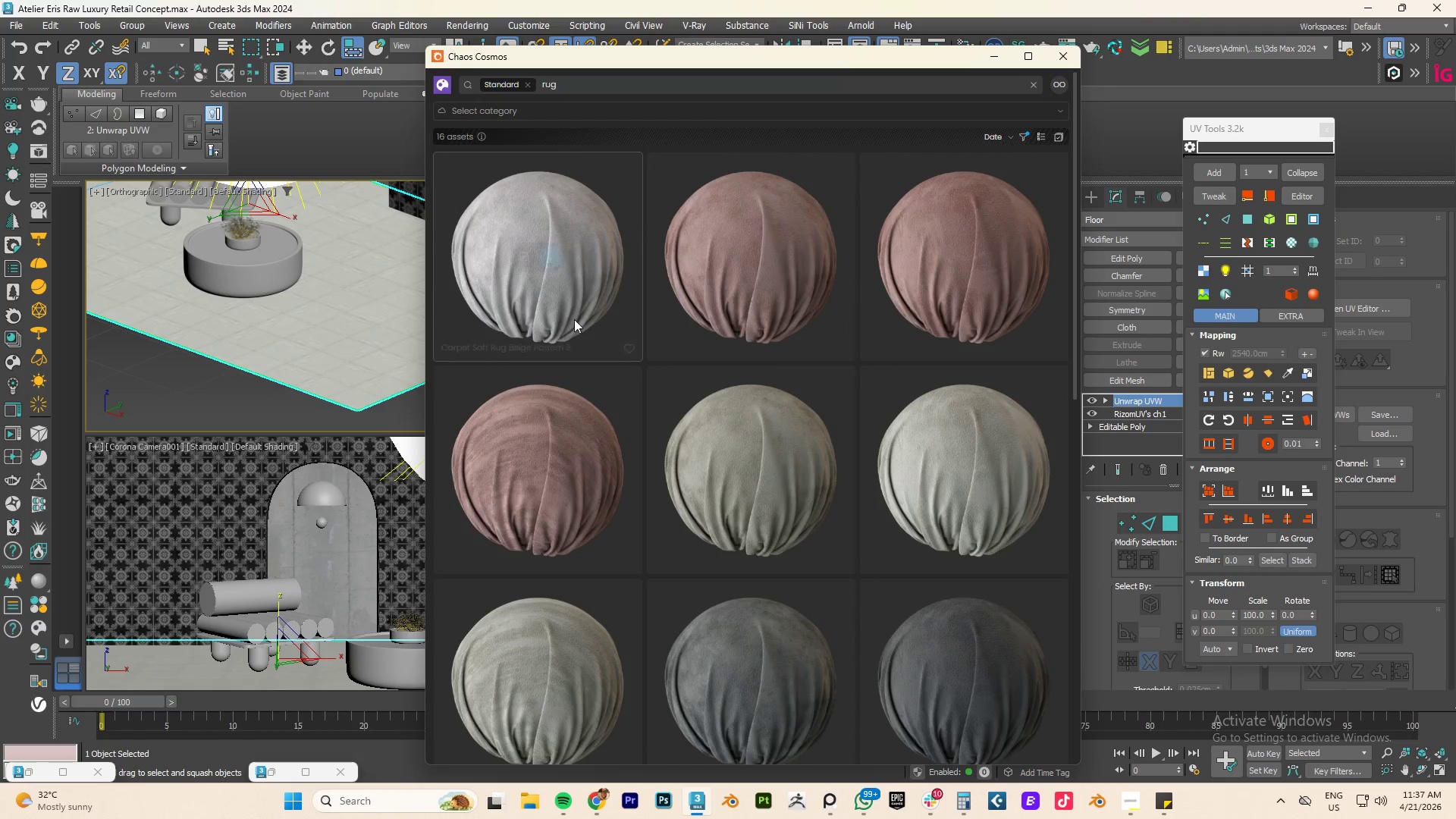 
scroll: coordinate [608, 306], scroll_direction: down, amount: 8.0
 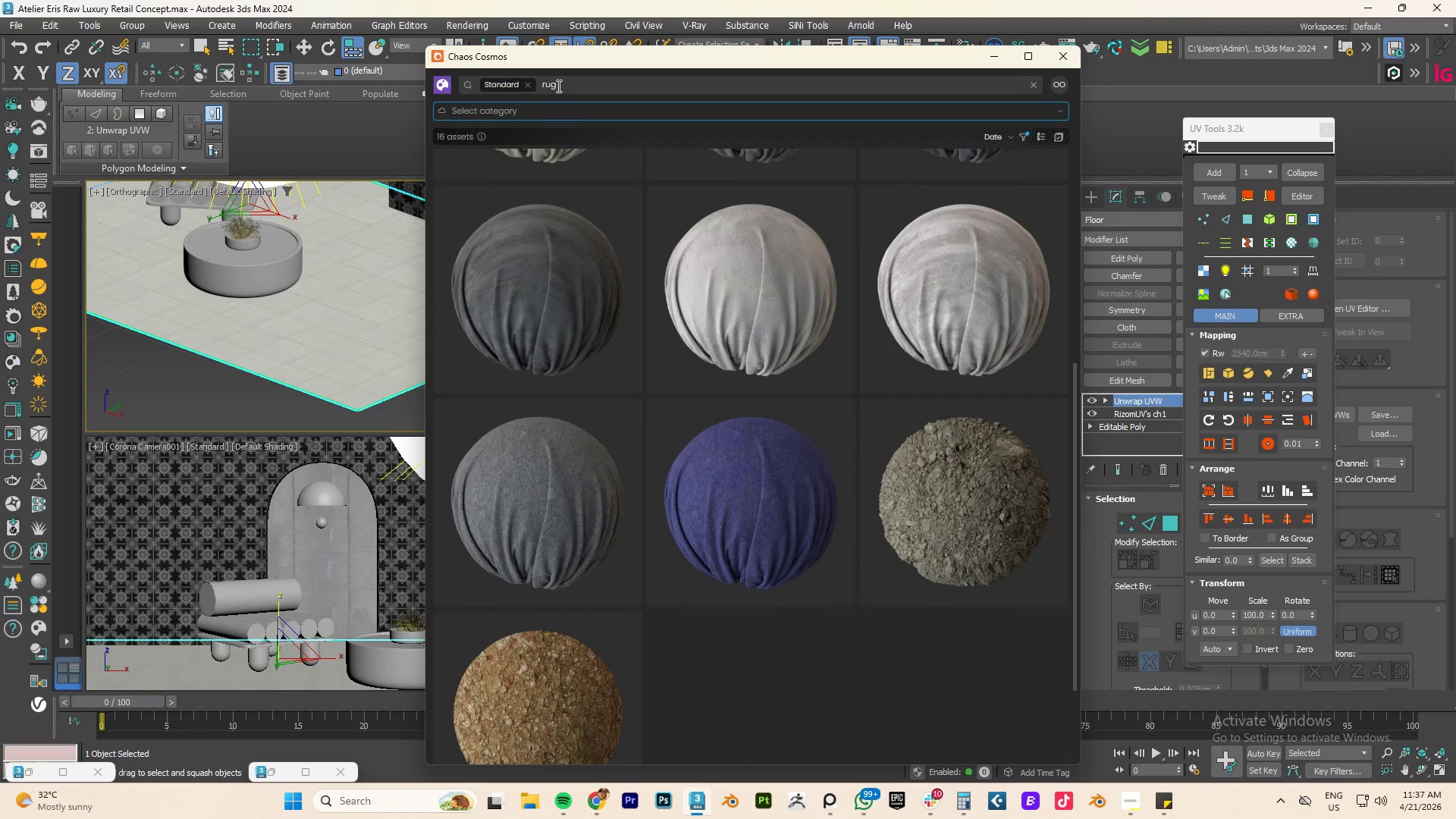 
left_click([557, 86])
 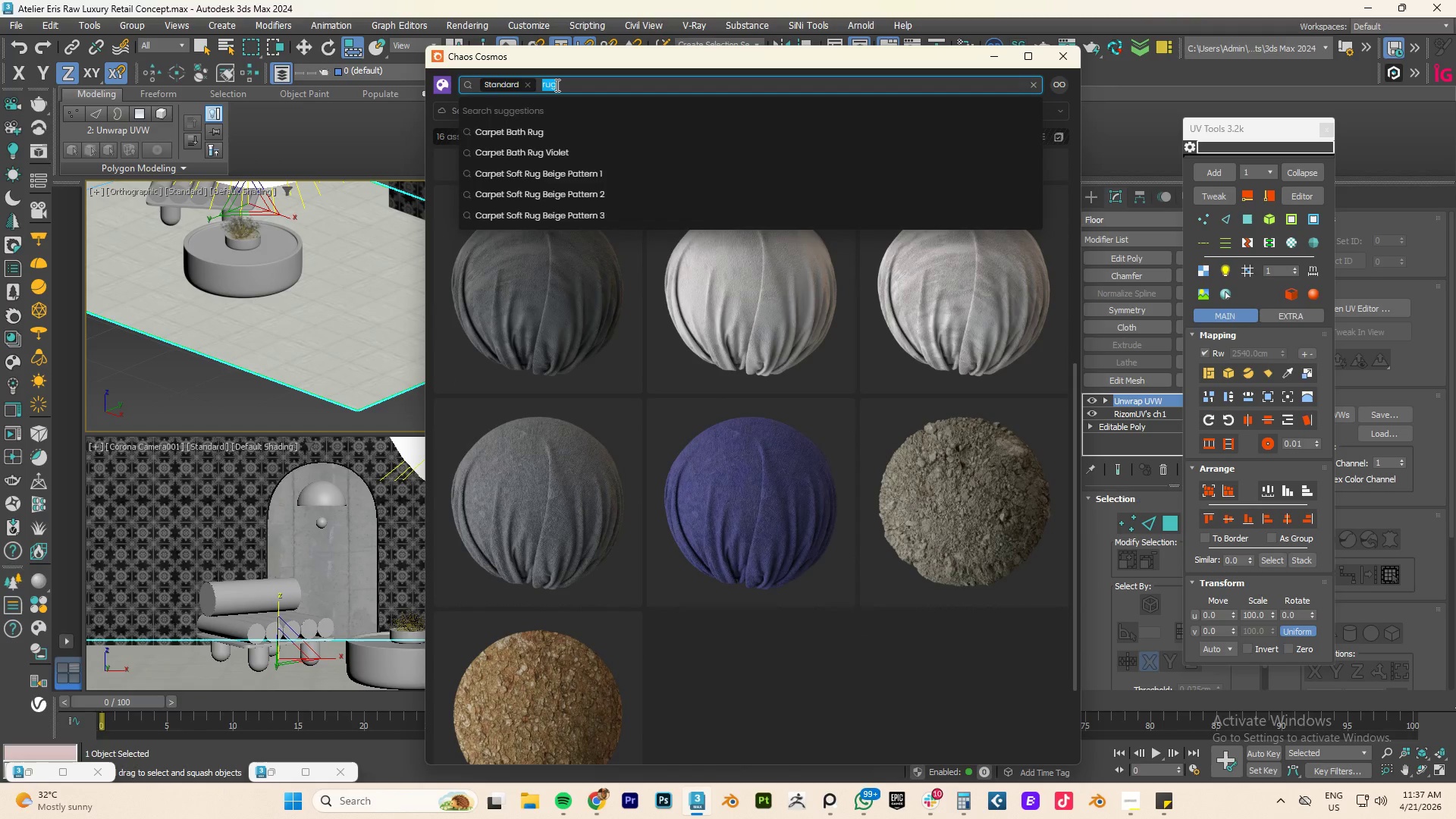 
type(floor)
 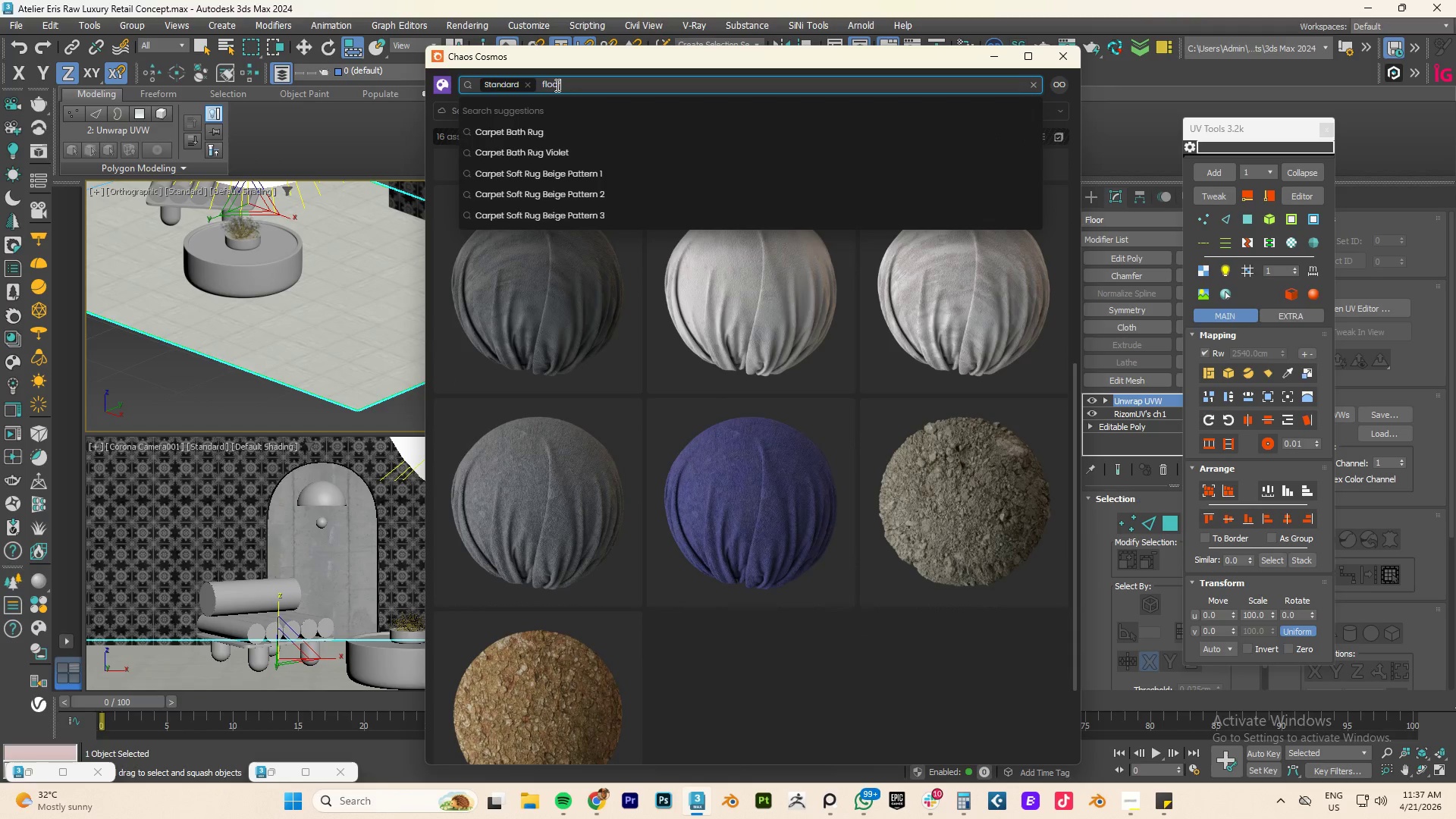 
key(Enter)
 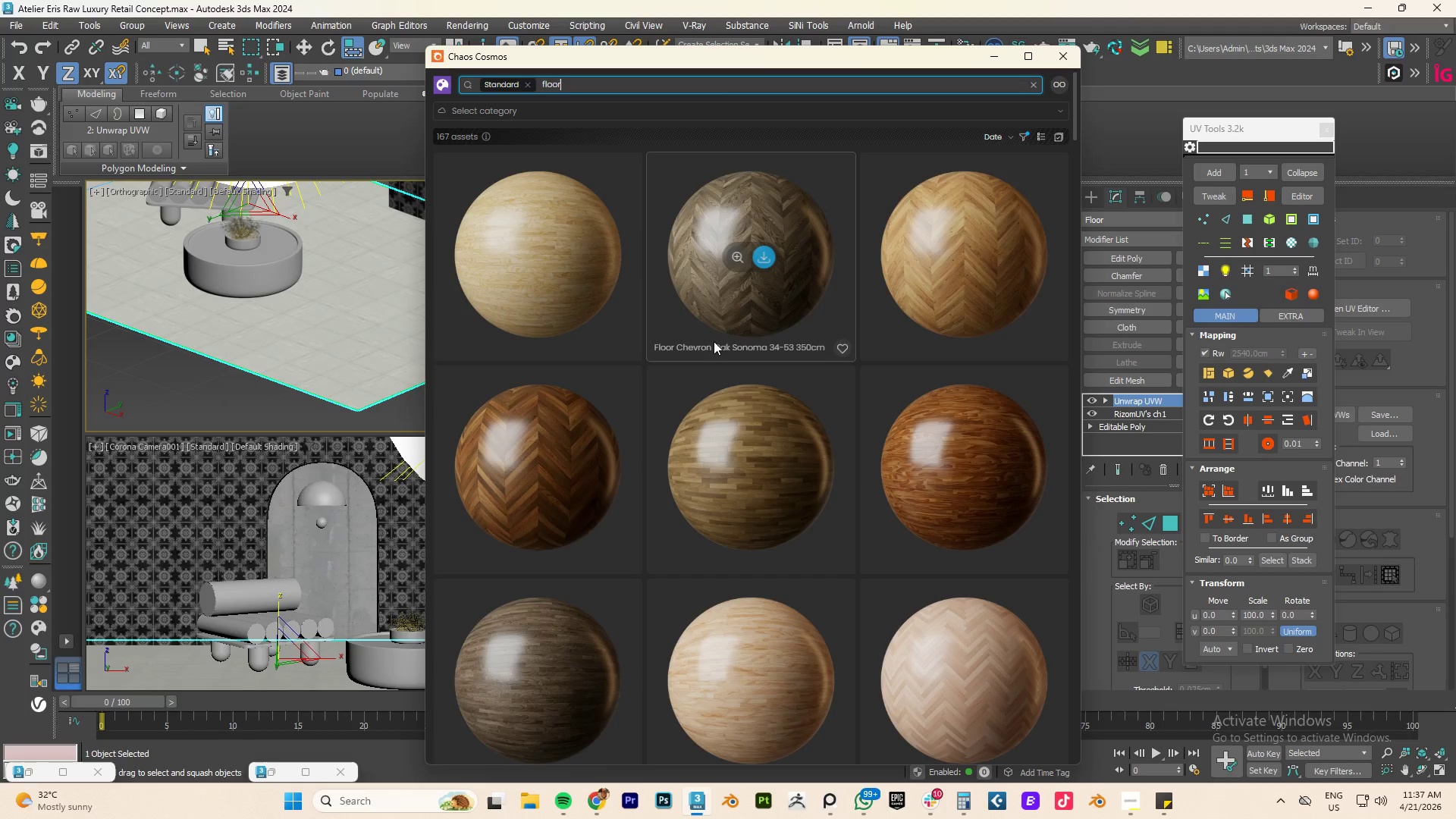 
scroll: coordinate [726, 350], scroll_direction: down, amount: 4.0
 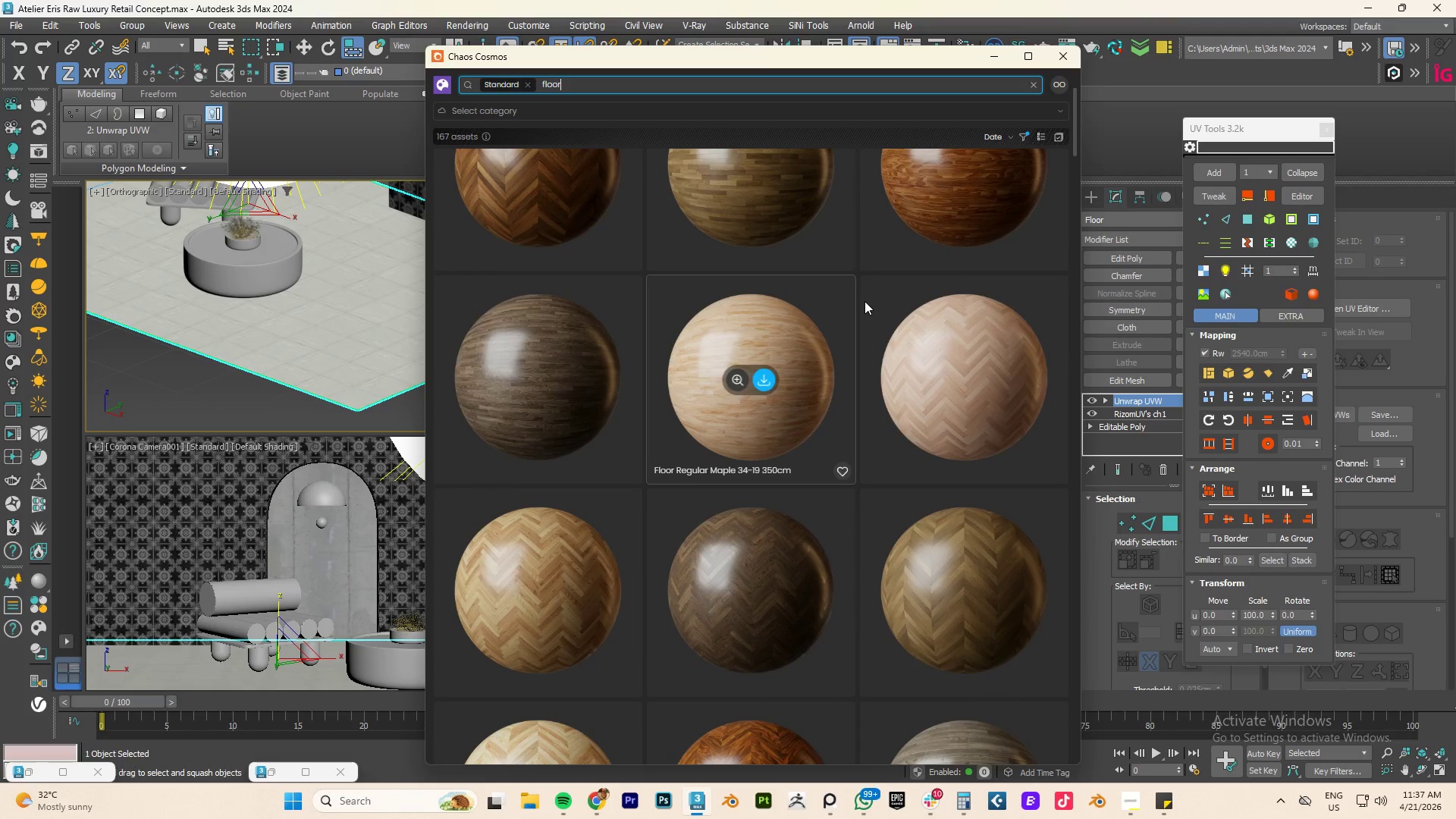 
scroll: coordinate [869, 300], scroll_direction: up, amount: 3.0
 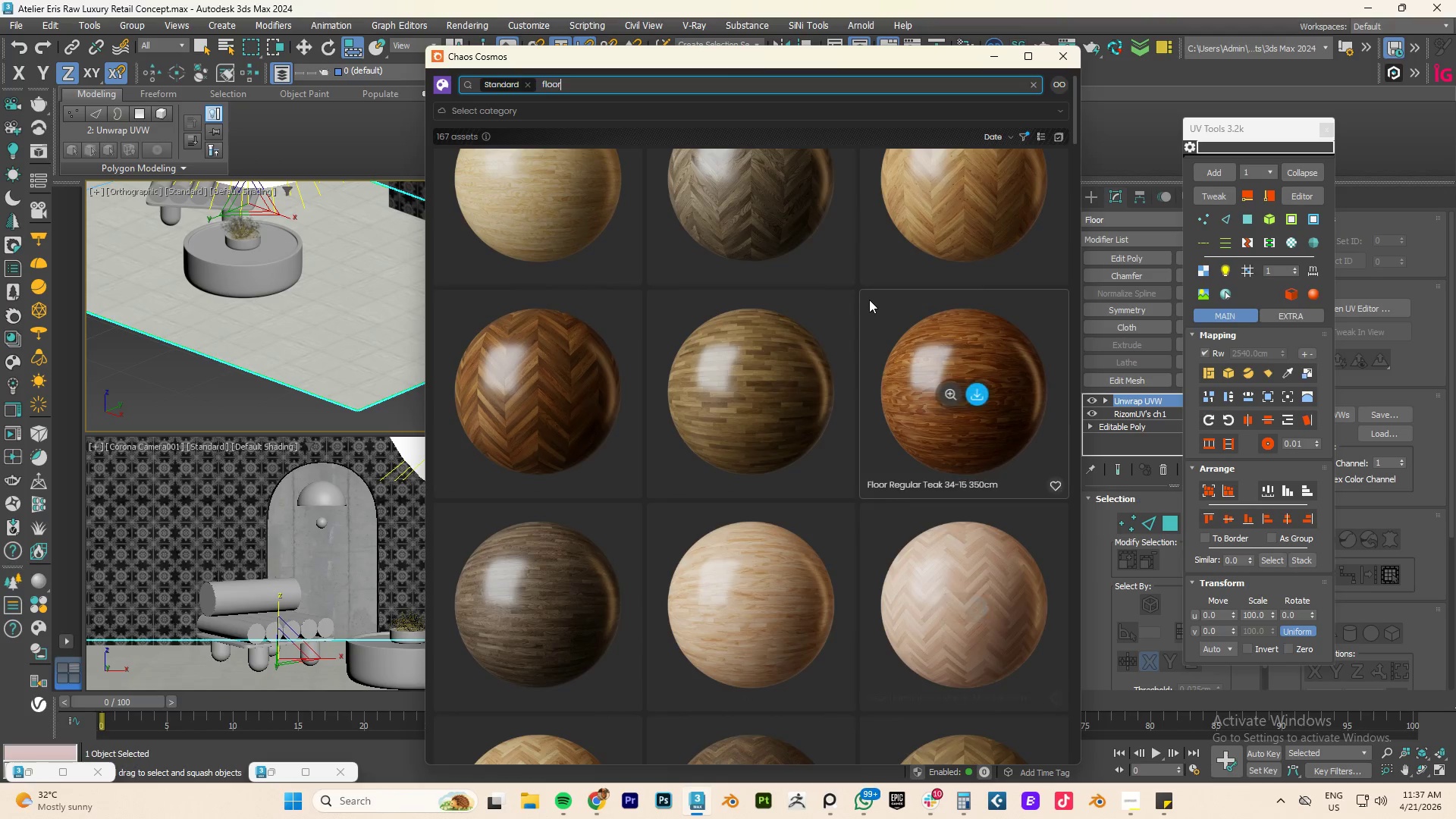 
scroll: coordinate [776, 532], scroll_direction: down, amount: 37.0
 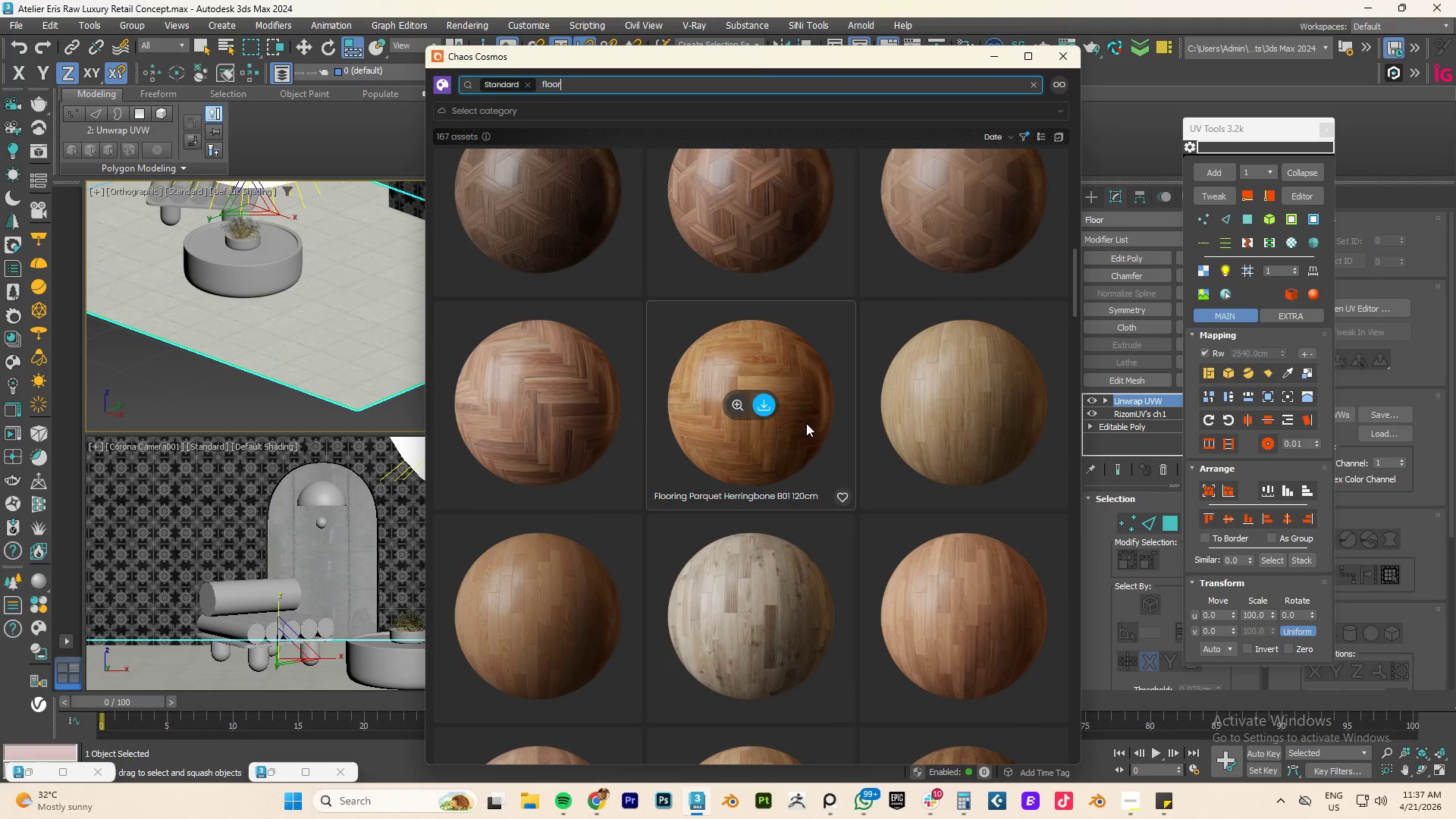 
scroll: coordinate [791, 335], scroll_direction: up, amount: 1.0
 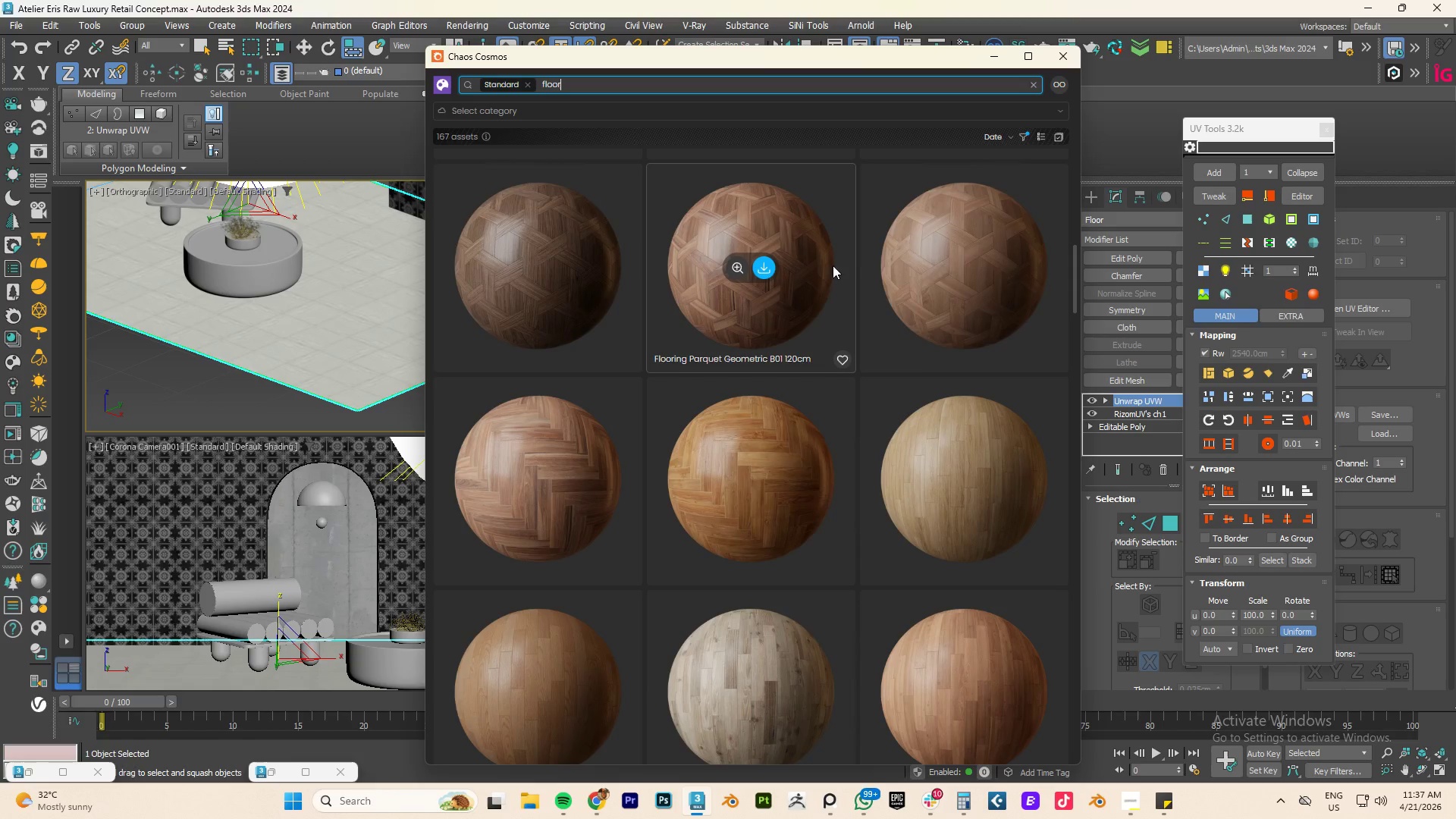 
scroll: coordinate [698, 337], scroll_direction: down, amount: 22.0
 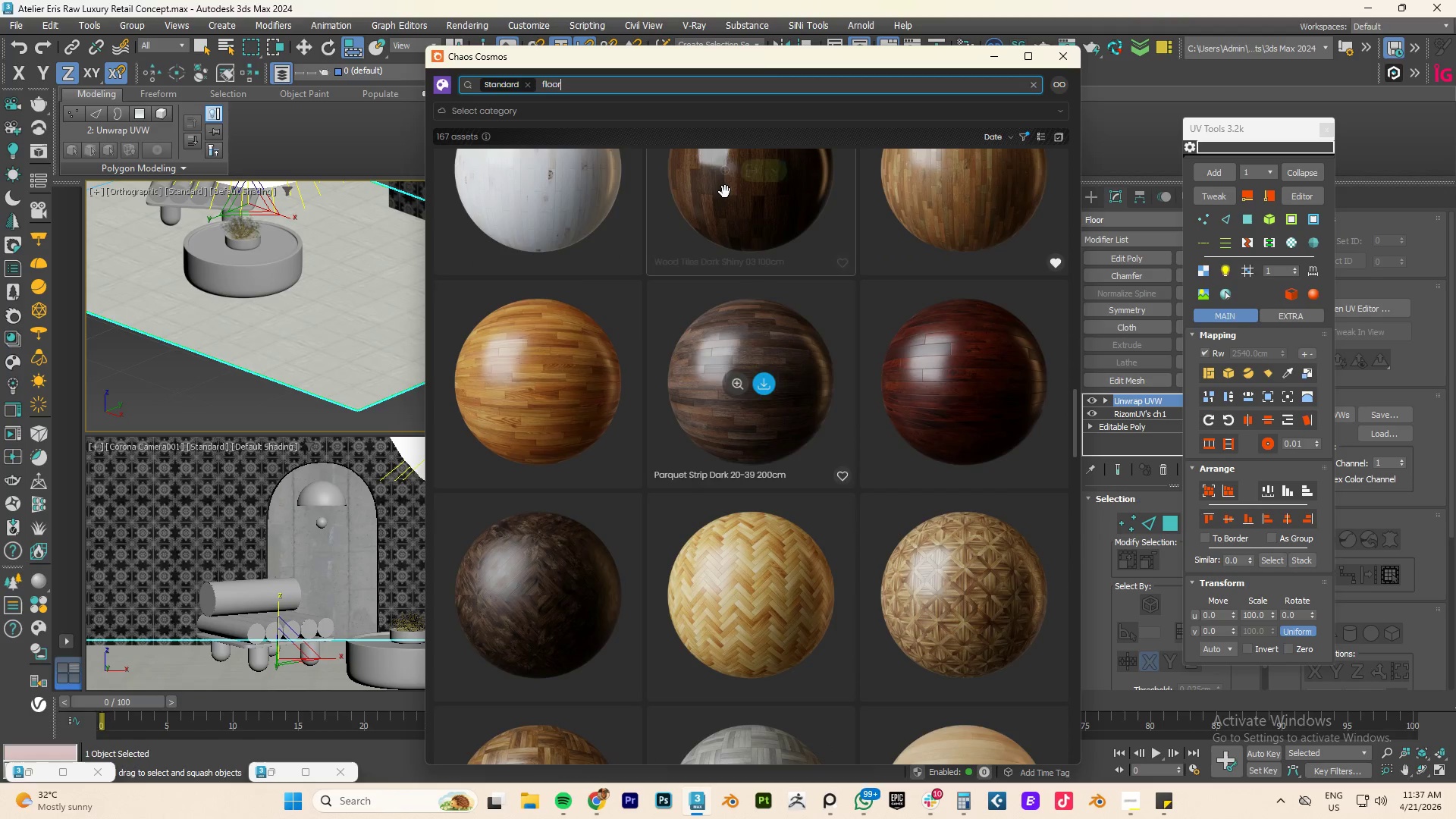 
scroll: coordinate [769, 303], scroll_direction: up, amount: 1.0
 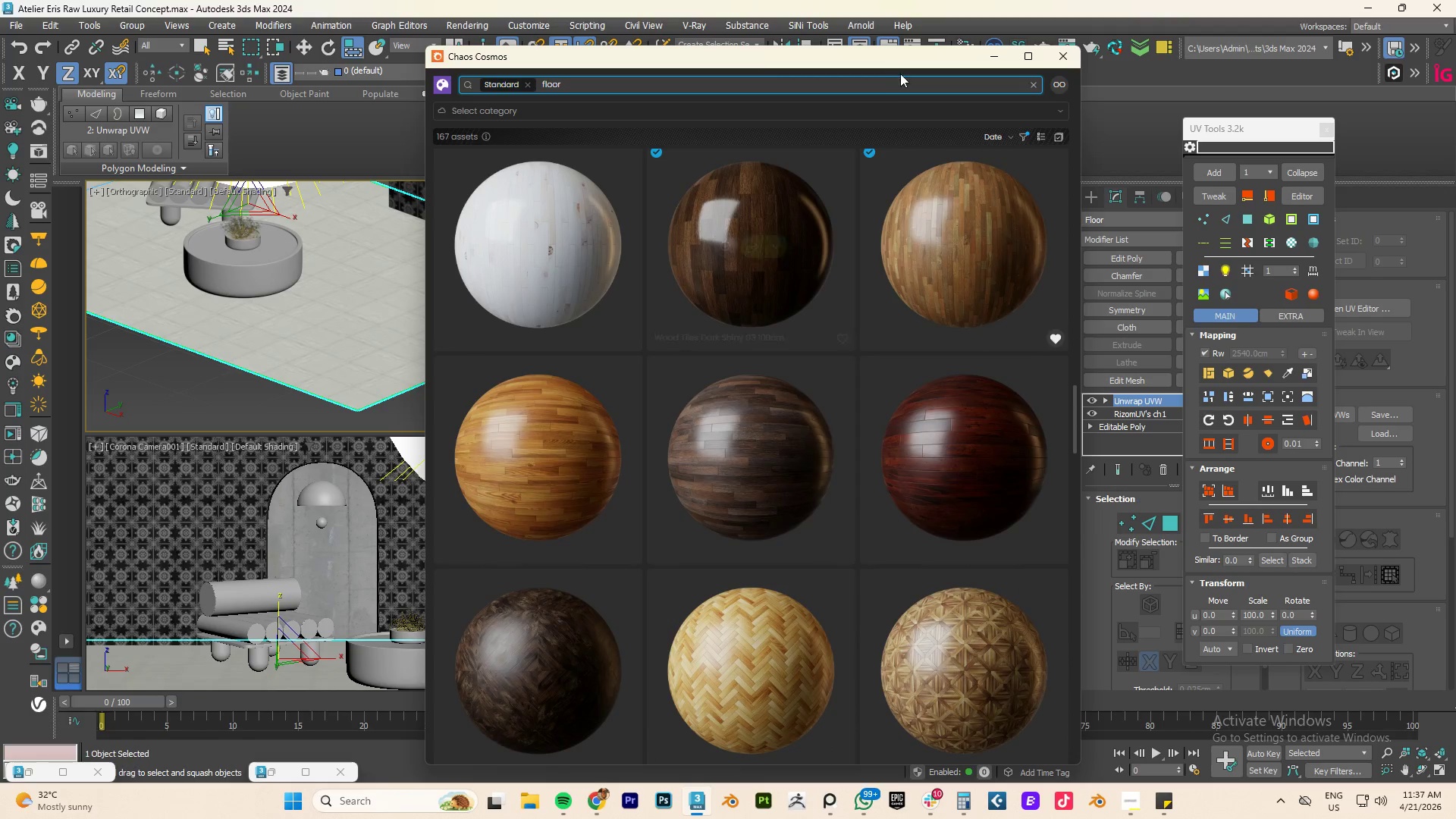 
left_click_drag(start_coordinate=[902, 66], to_coordinate=[597, 100])
 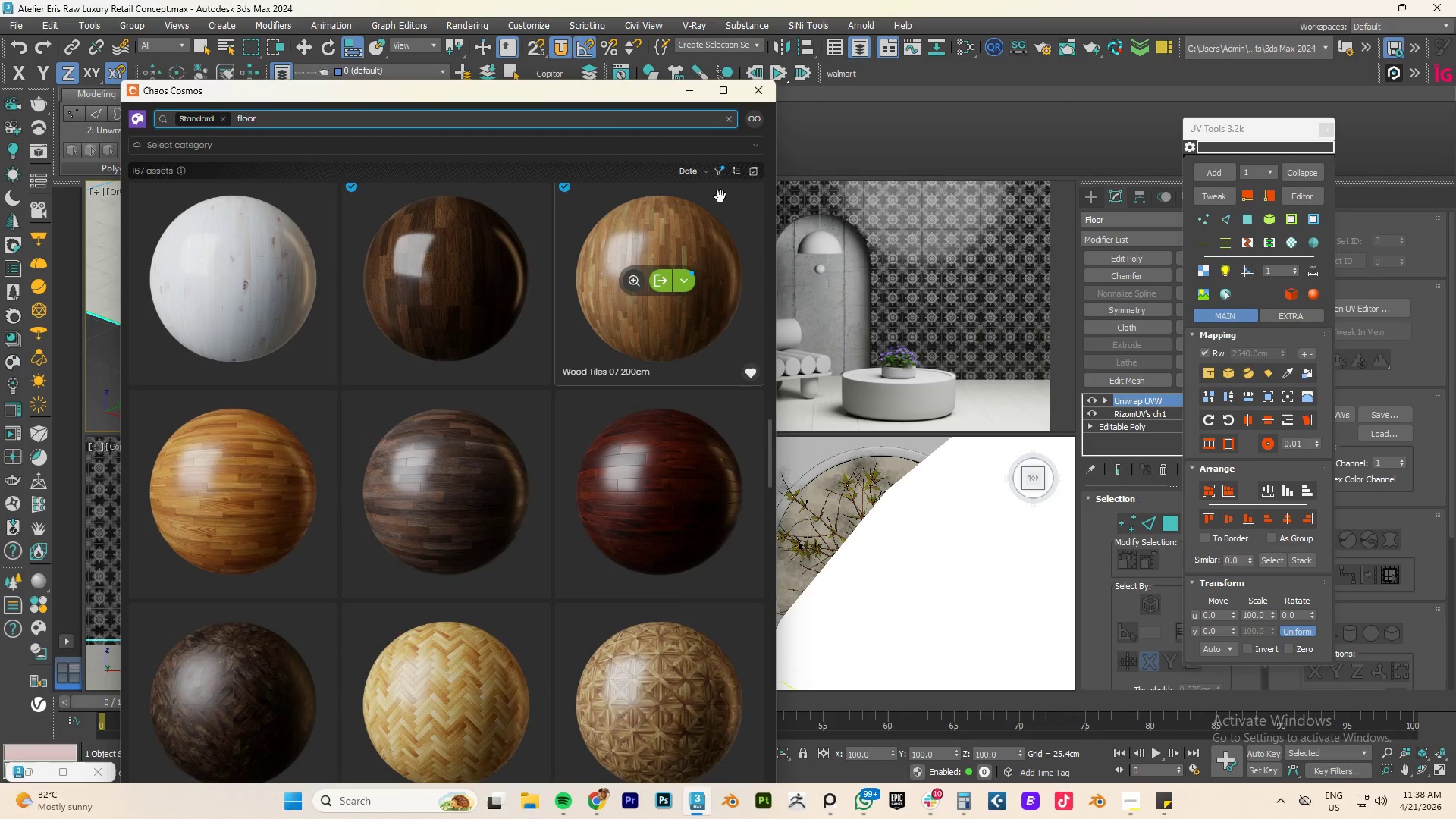 
type(mm)
 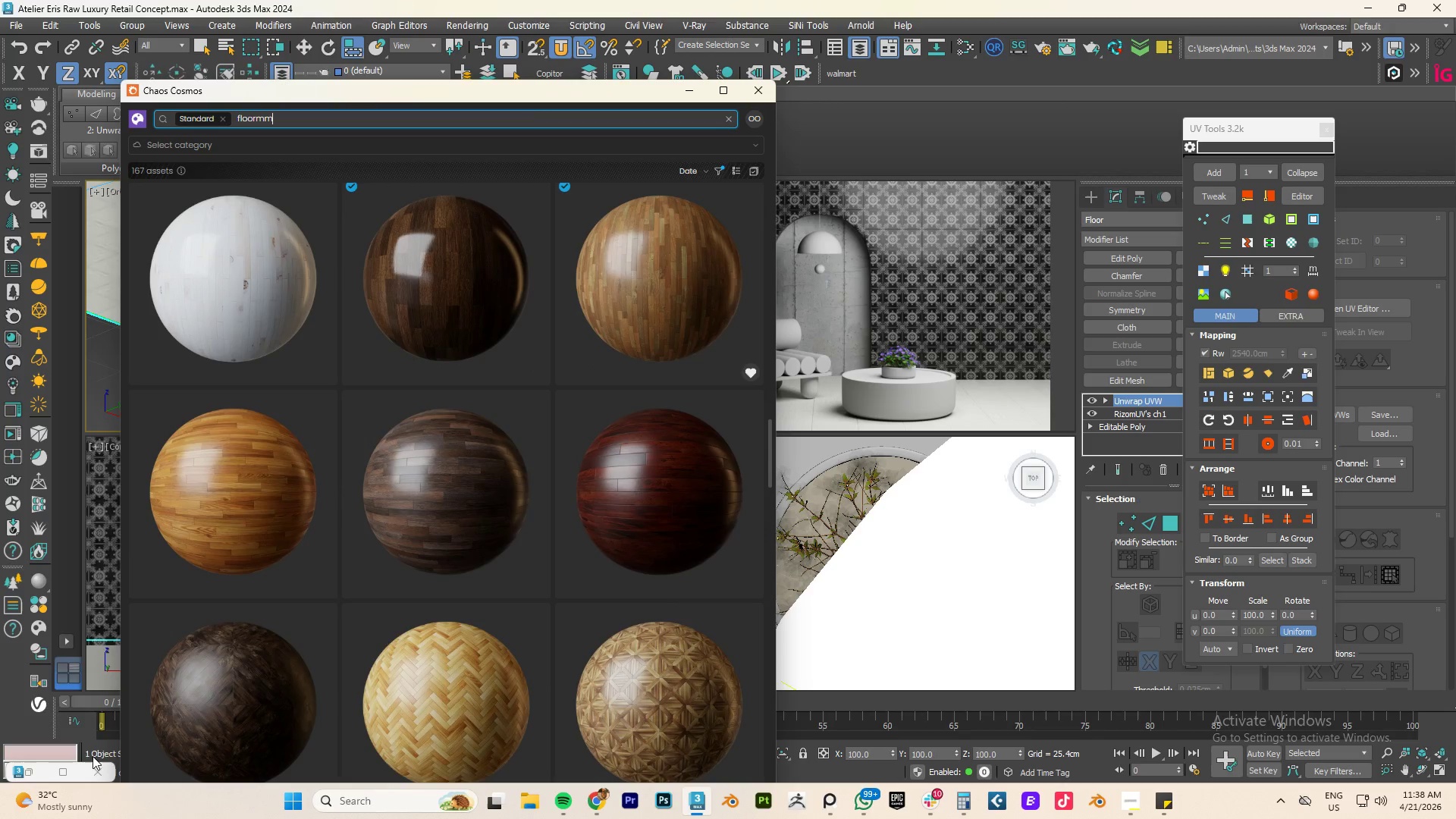 
left_click([27, 773])
 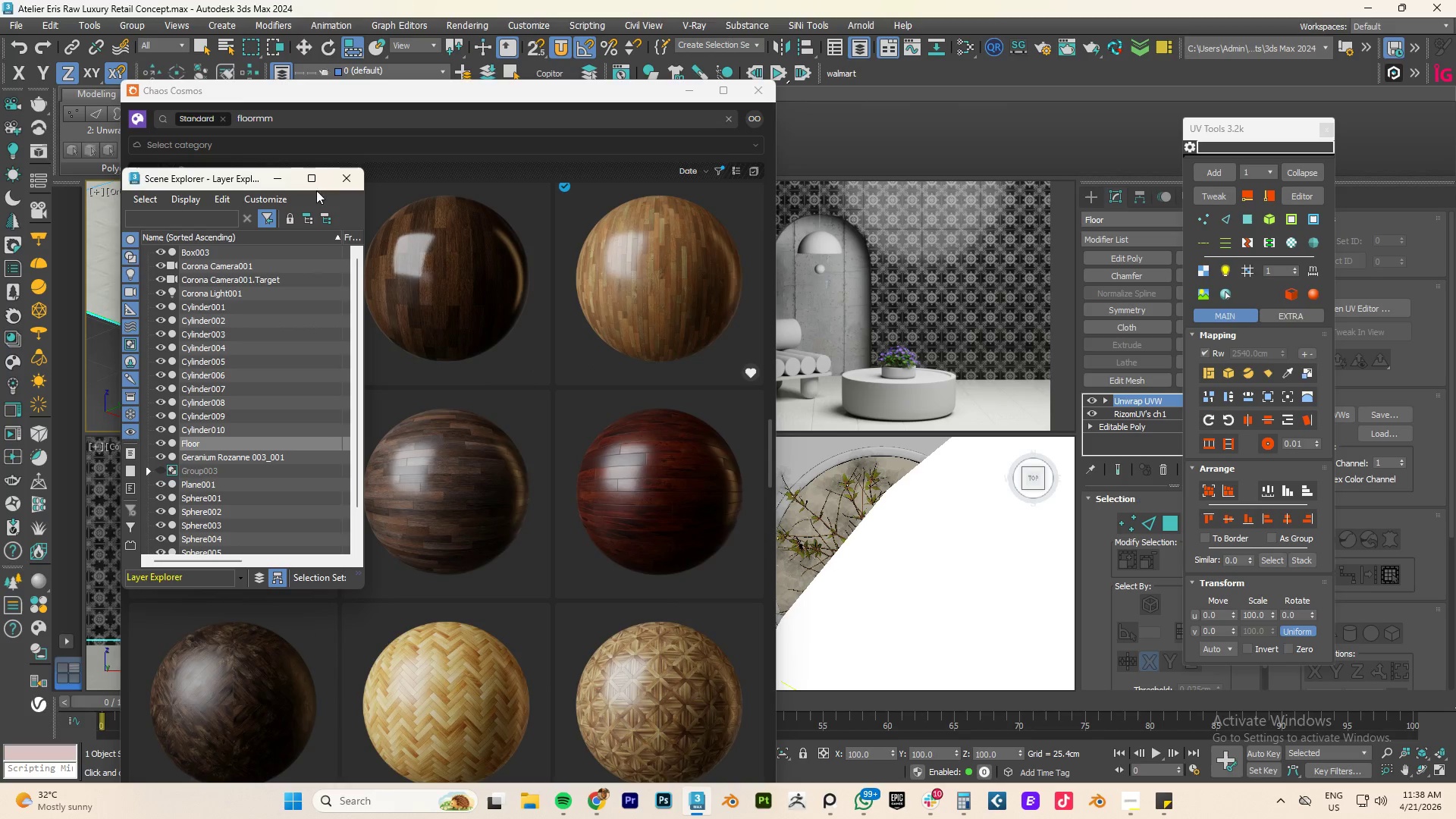 
left_click([346, 175])
 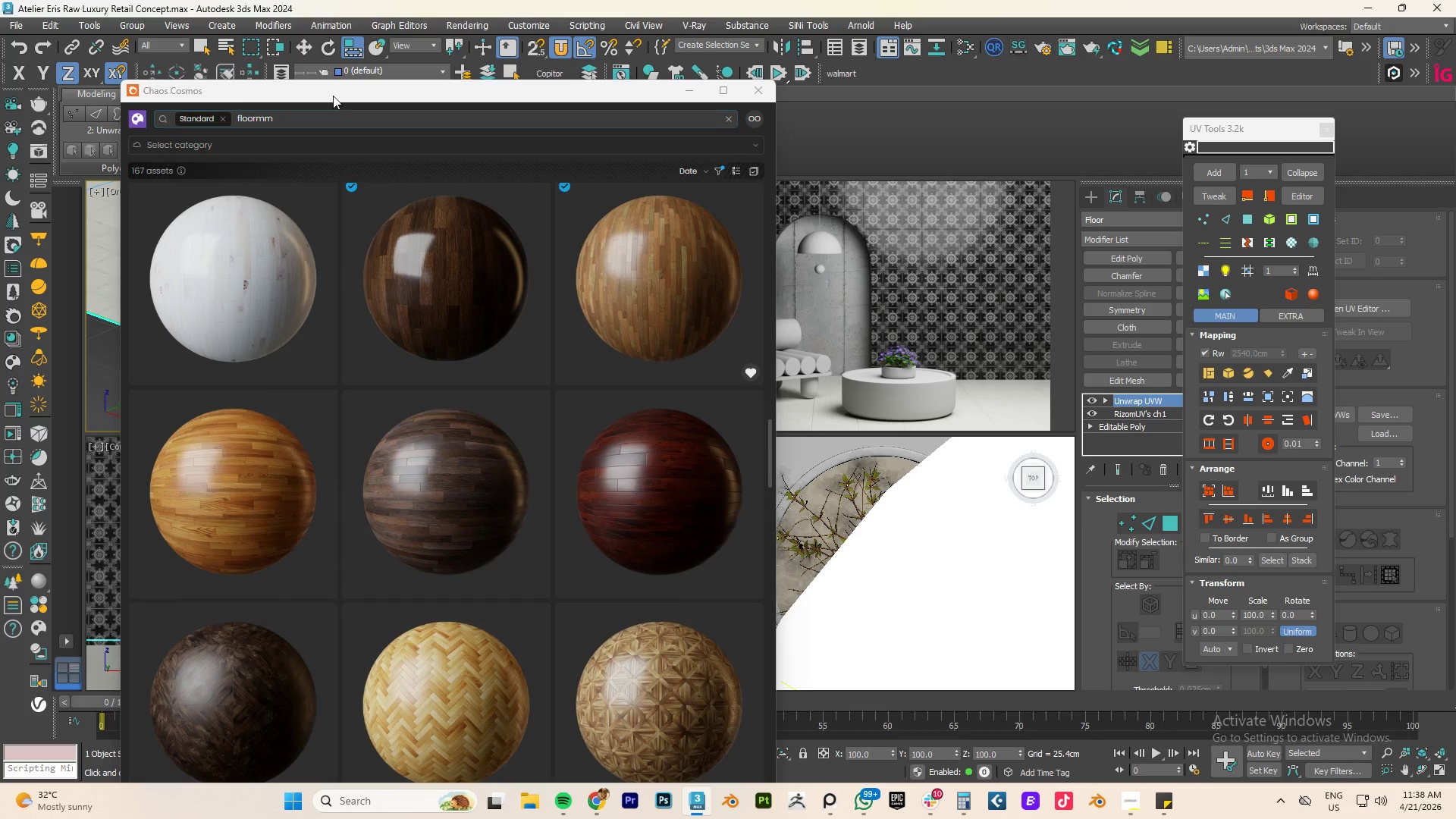 
left_click_drag(start_coordinate=[331, 94], to_coordinate=[264, 45])
 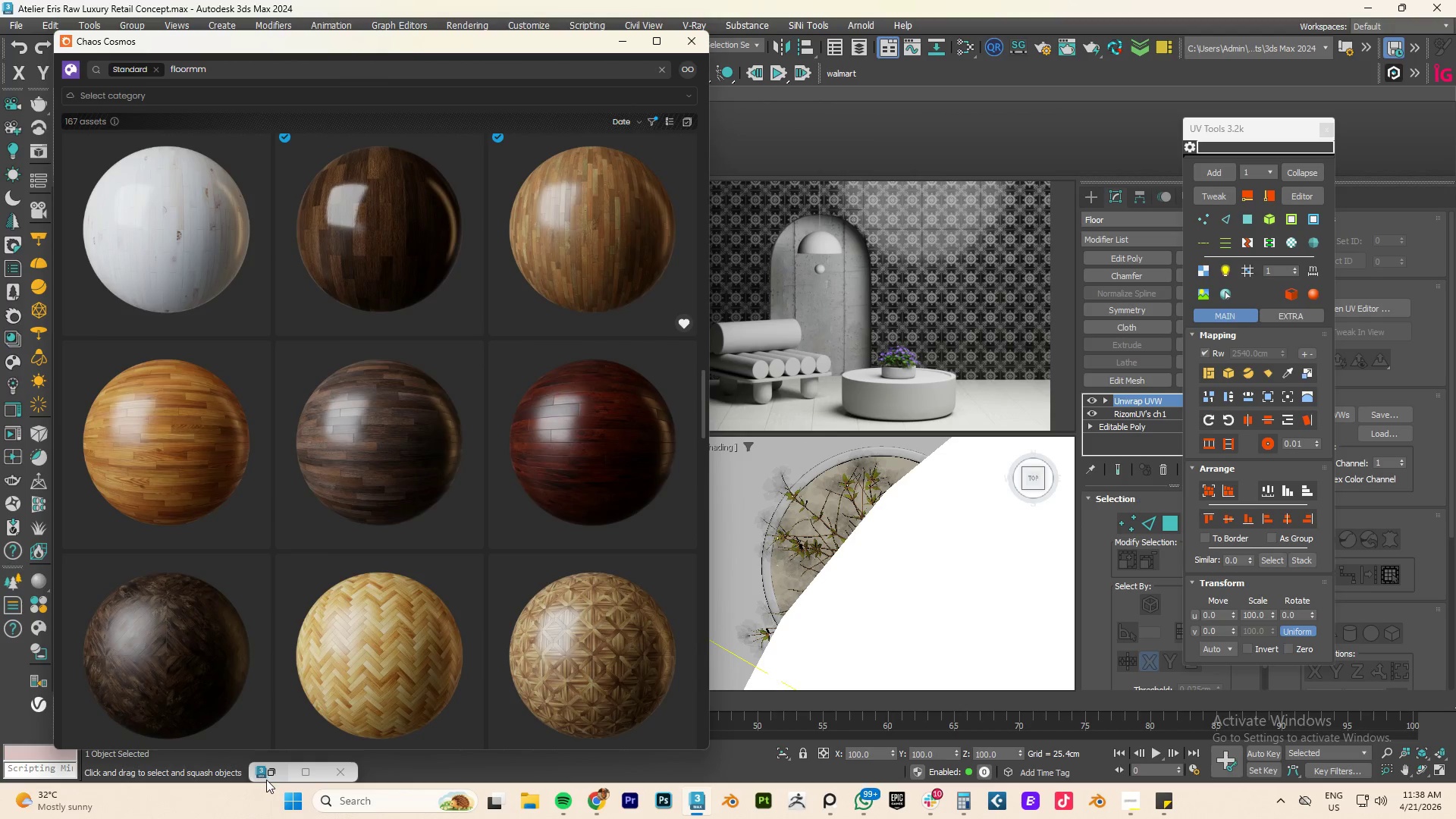 
left_click([273, 774])
 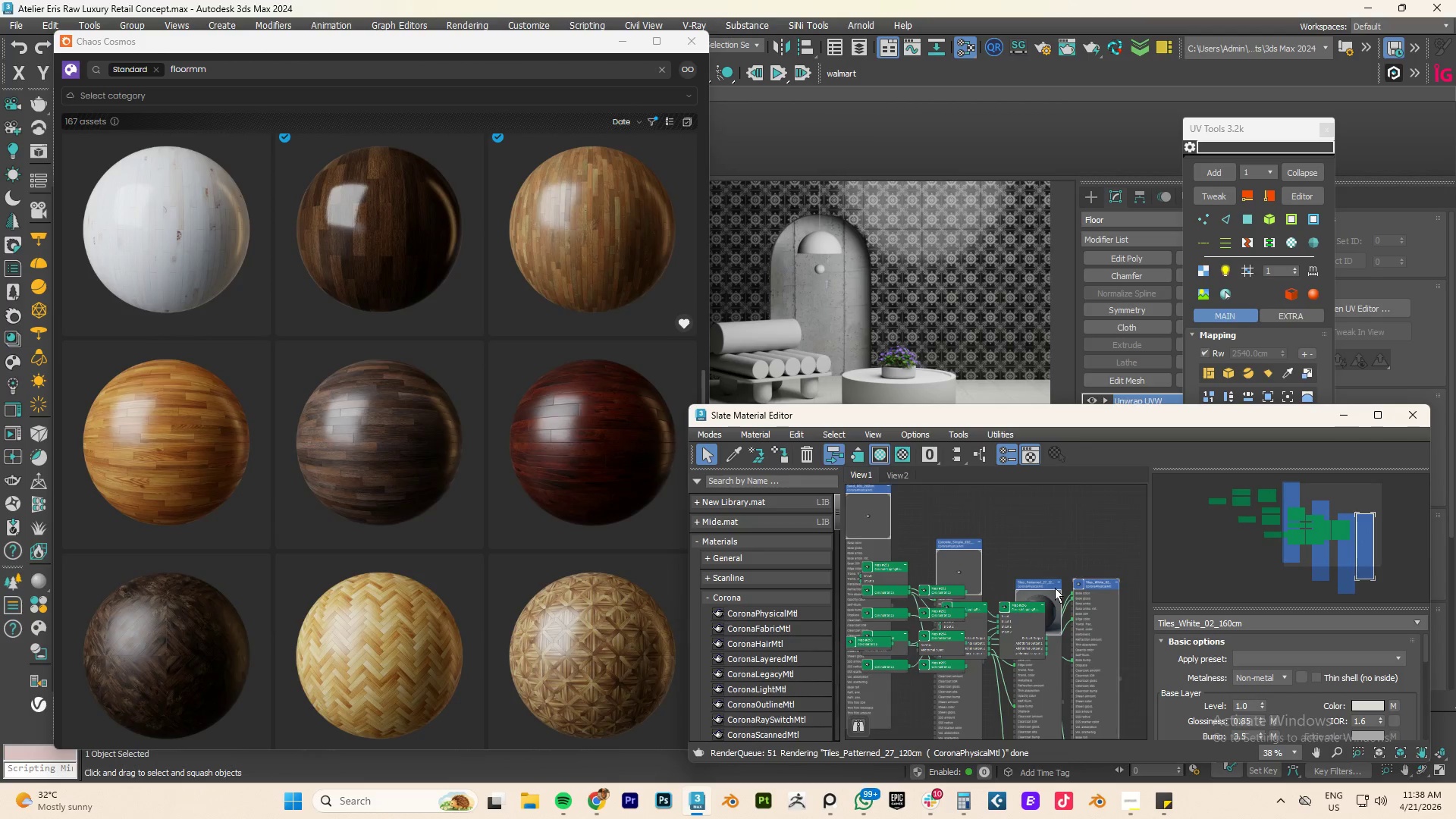 
scroll: coordinate [1065, 588], scroll_direction: down, amount: 3.0
 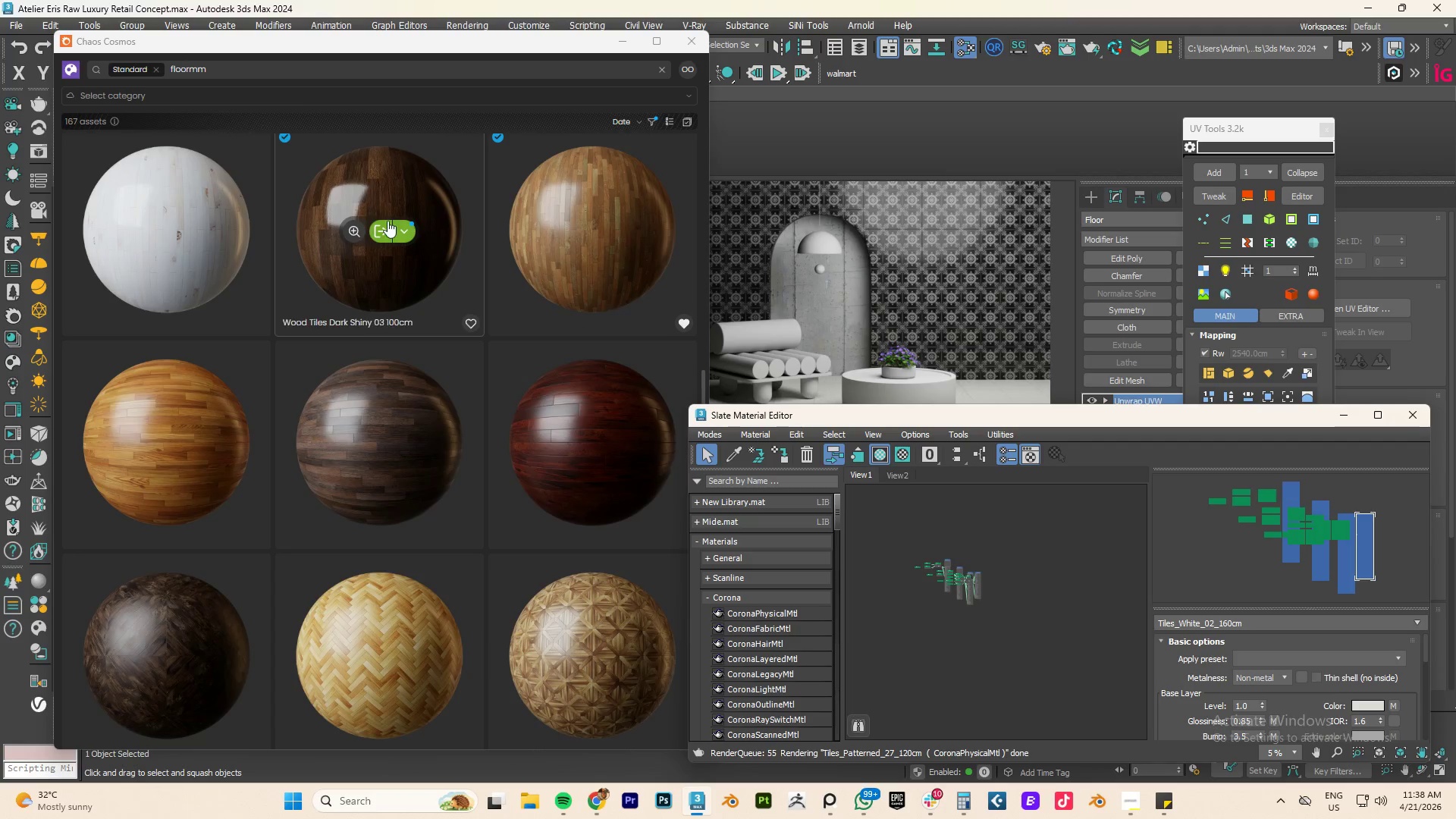 
left_click_drag(start_coordinate=[380, 228], to_coordinate=[1015, 576])
 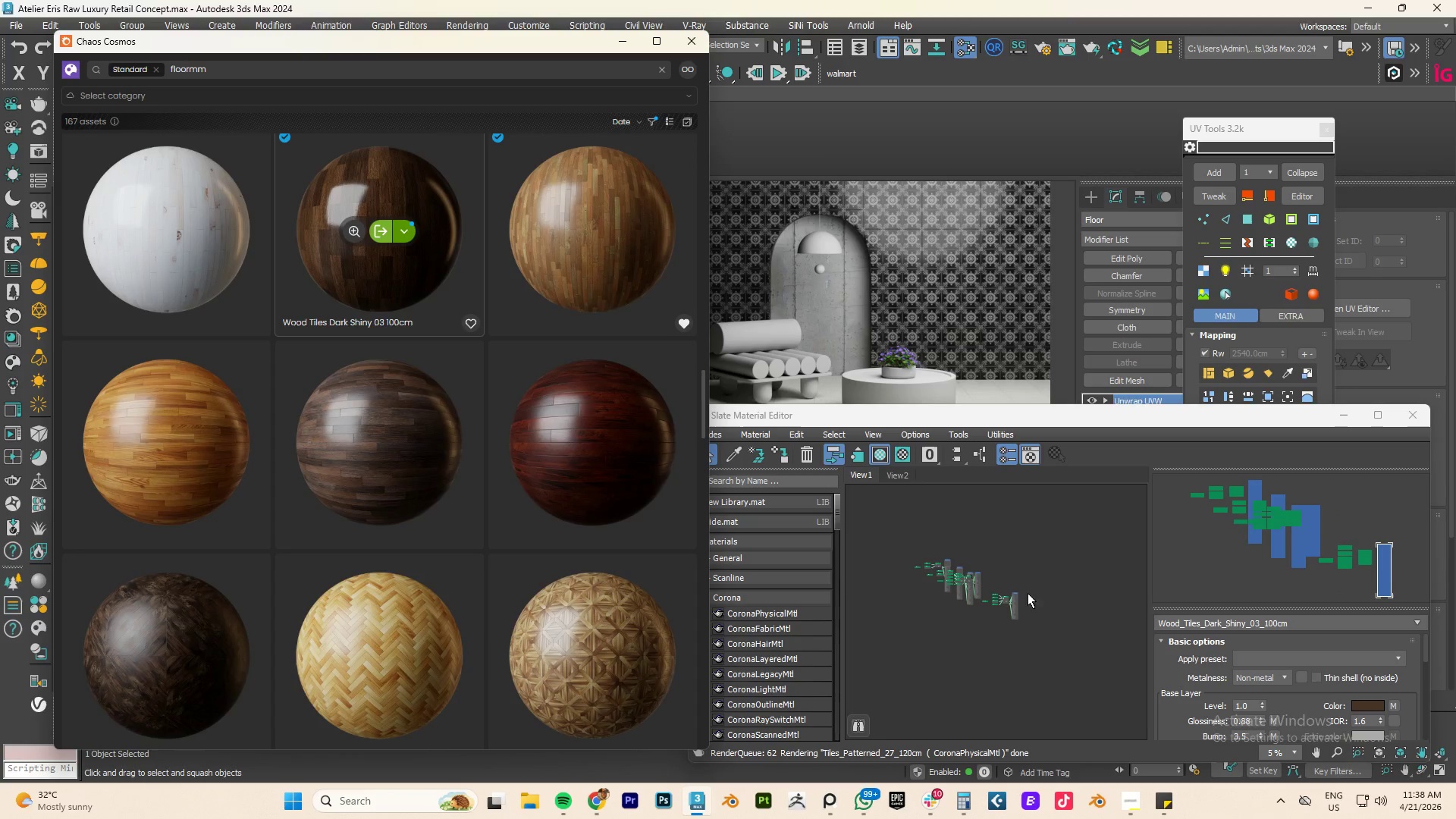 
left_click_drag(start_coordinate=[1015, 598], to_coordinate=[1021, 577])
 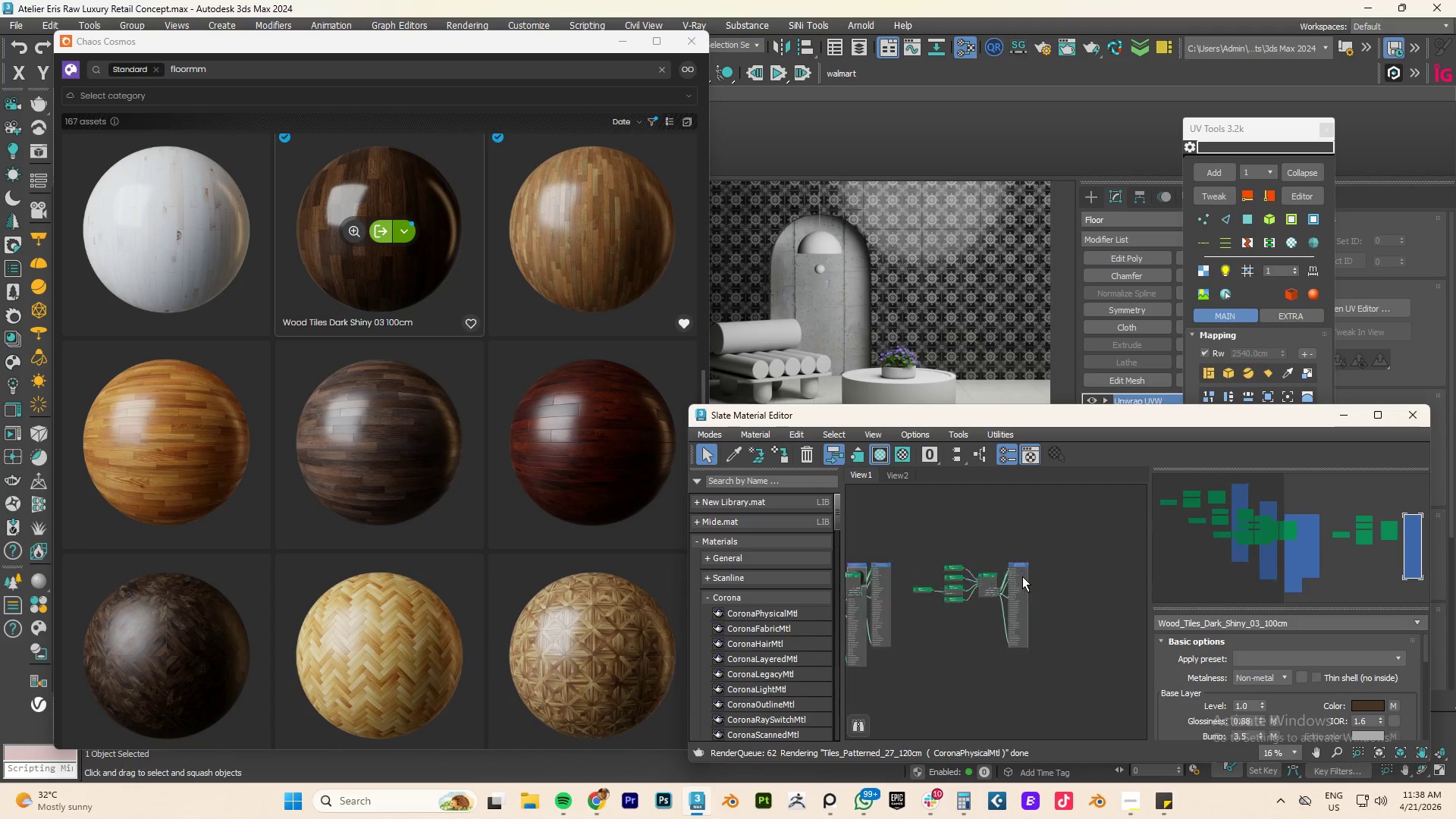 
scroll: coordinate [1022, 576], scroll_direction: up, amount: 5.0
 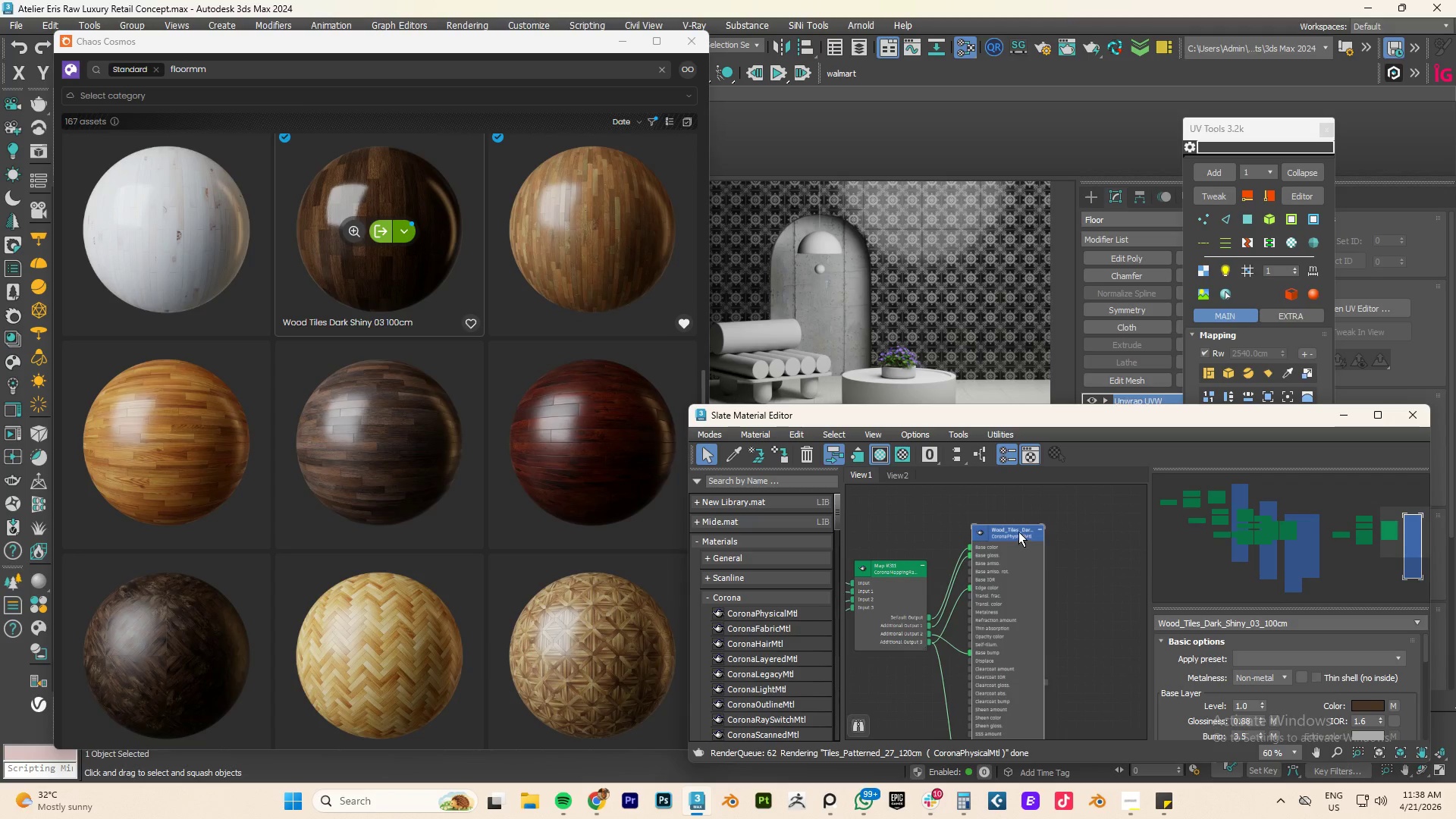 
right_click([1018, 529])
 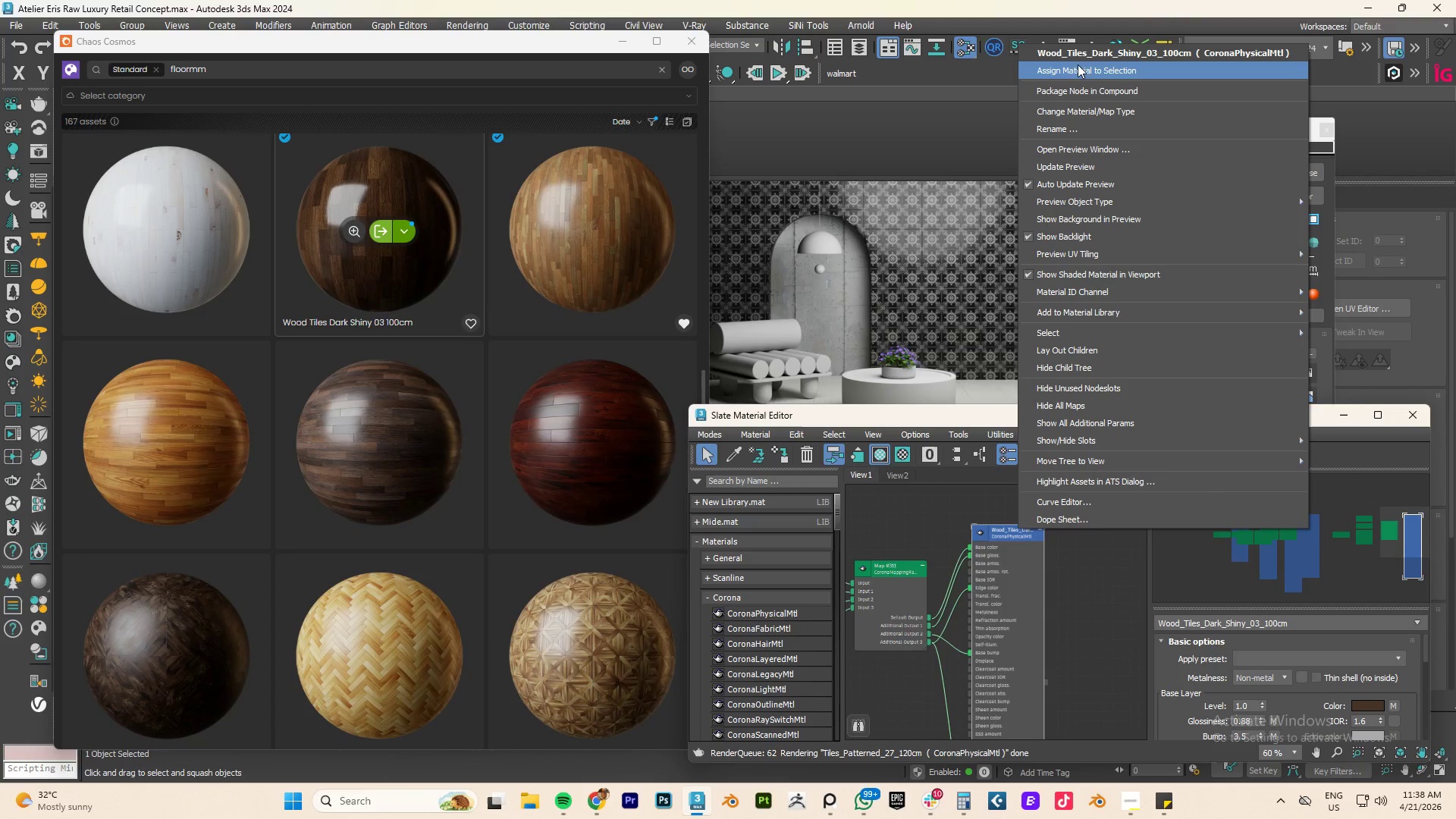 
left_click([1076, 70])
 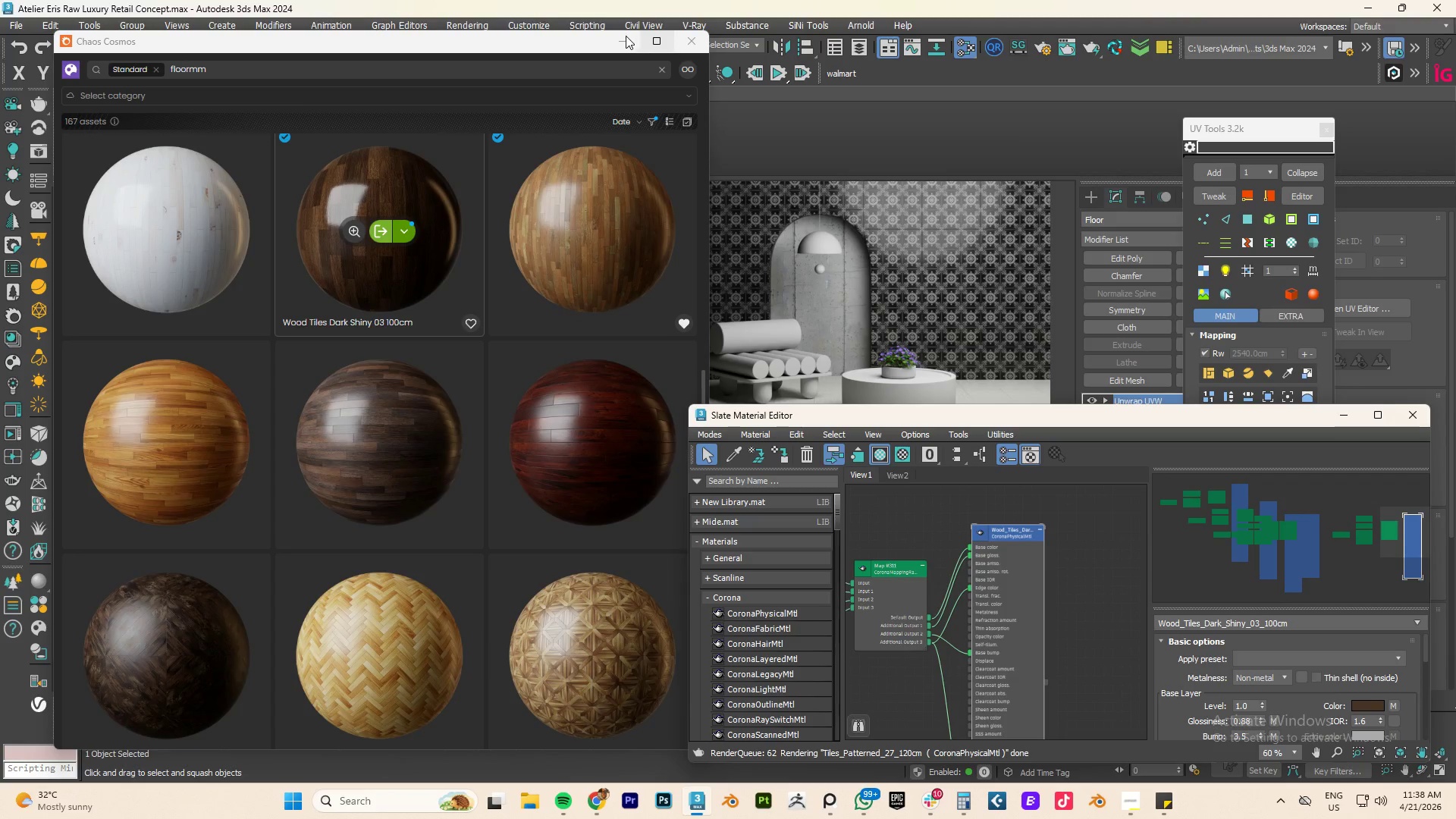 
left_click([626, 38])
 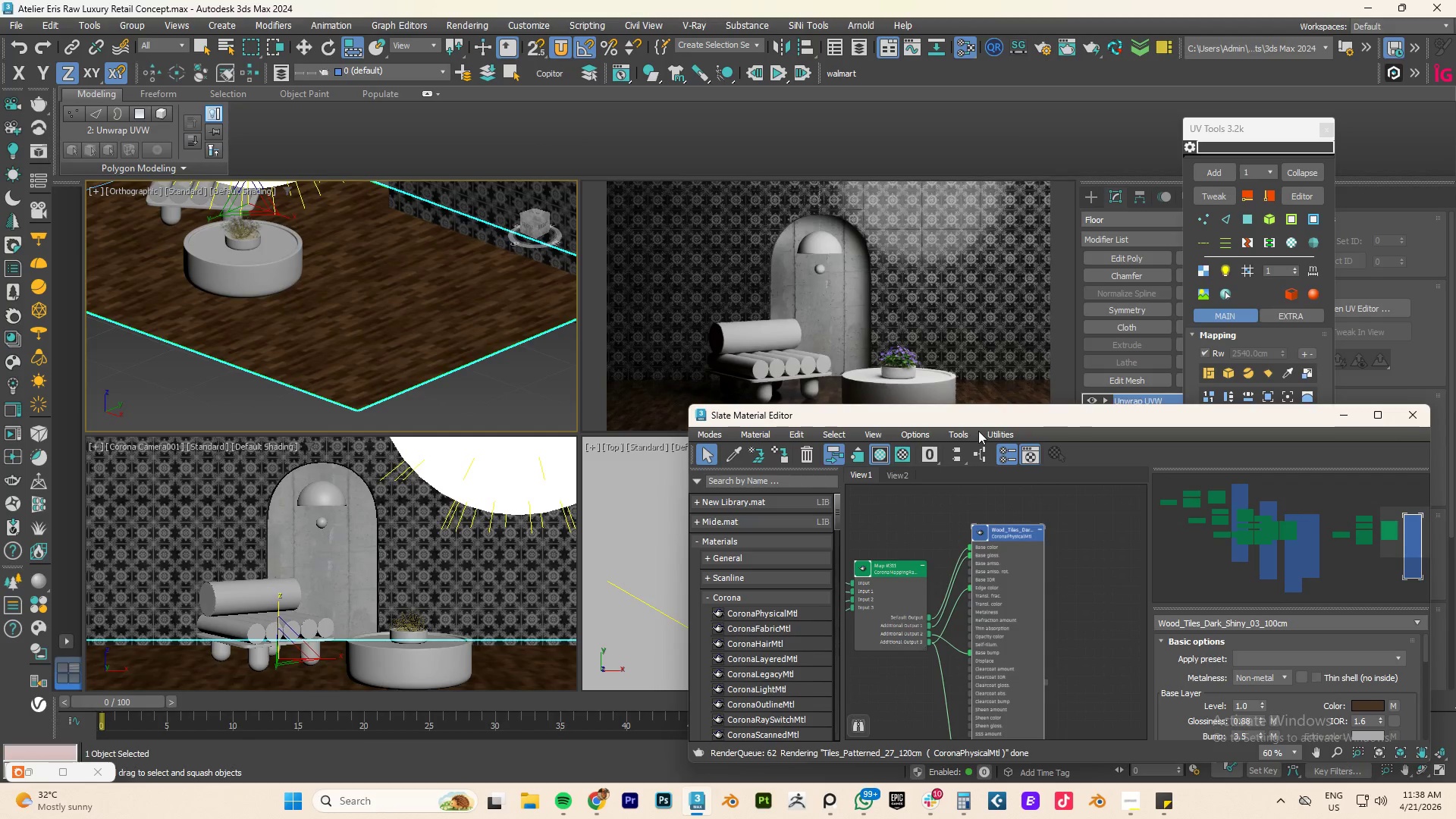 
left_click_drag(start_coordinate=[1017, 418], to_coordinate=[474, 520])
 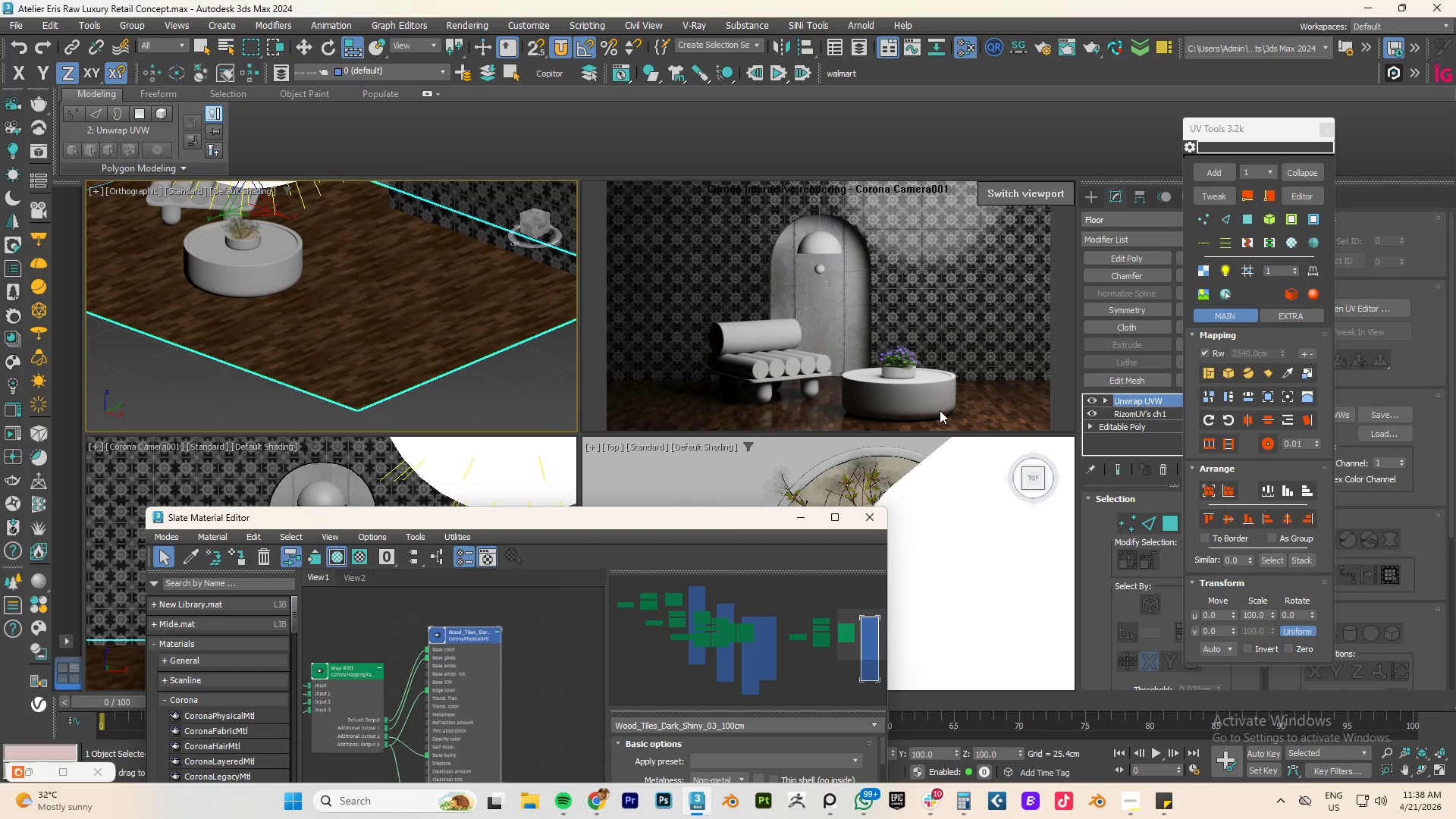 
scroll: coordinate [223, 294], scroll_direction: down, amount: 8.0
 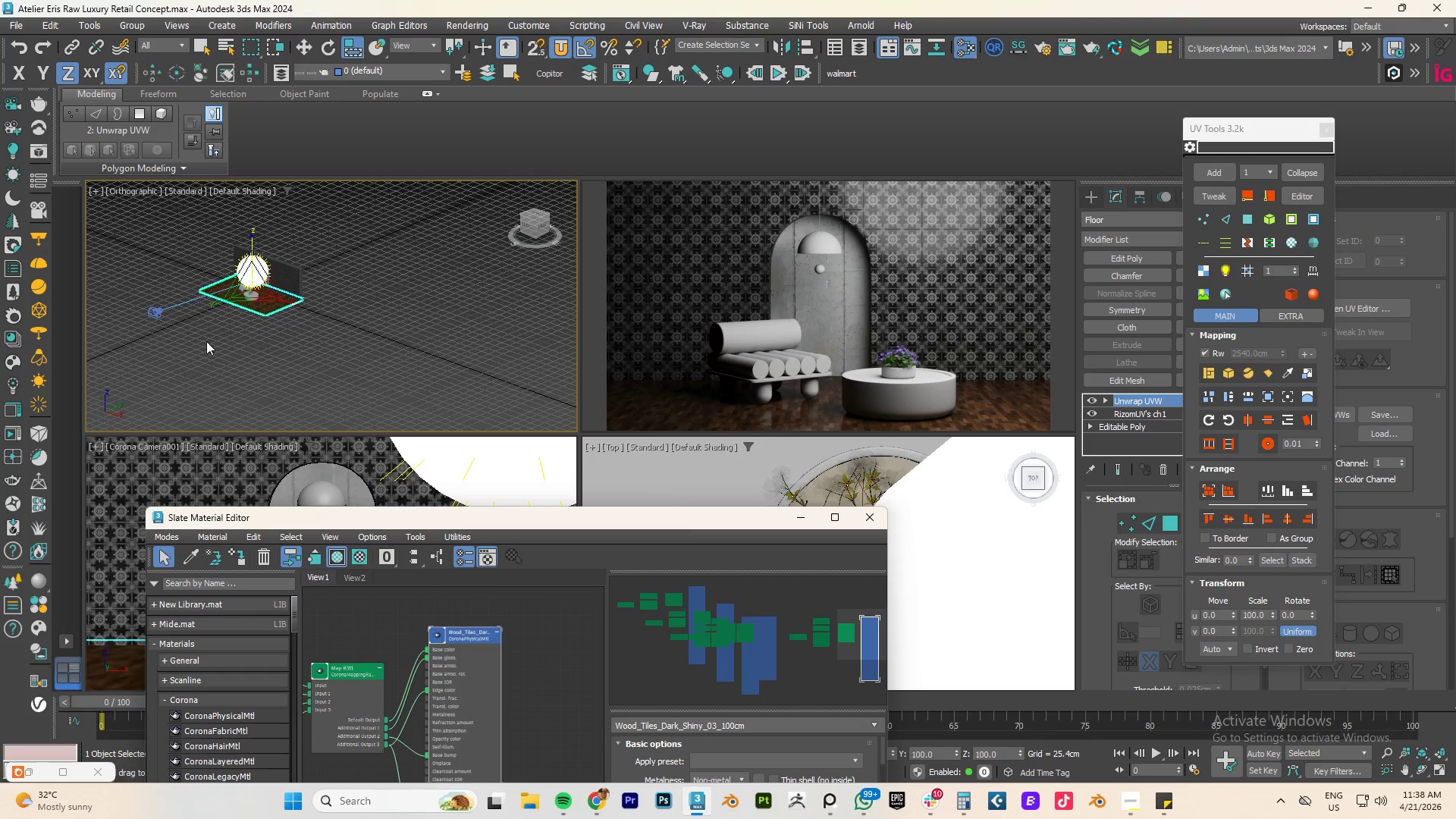 
left_click([206, 344])
 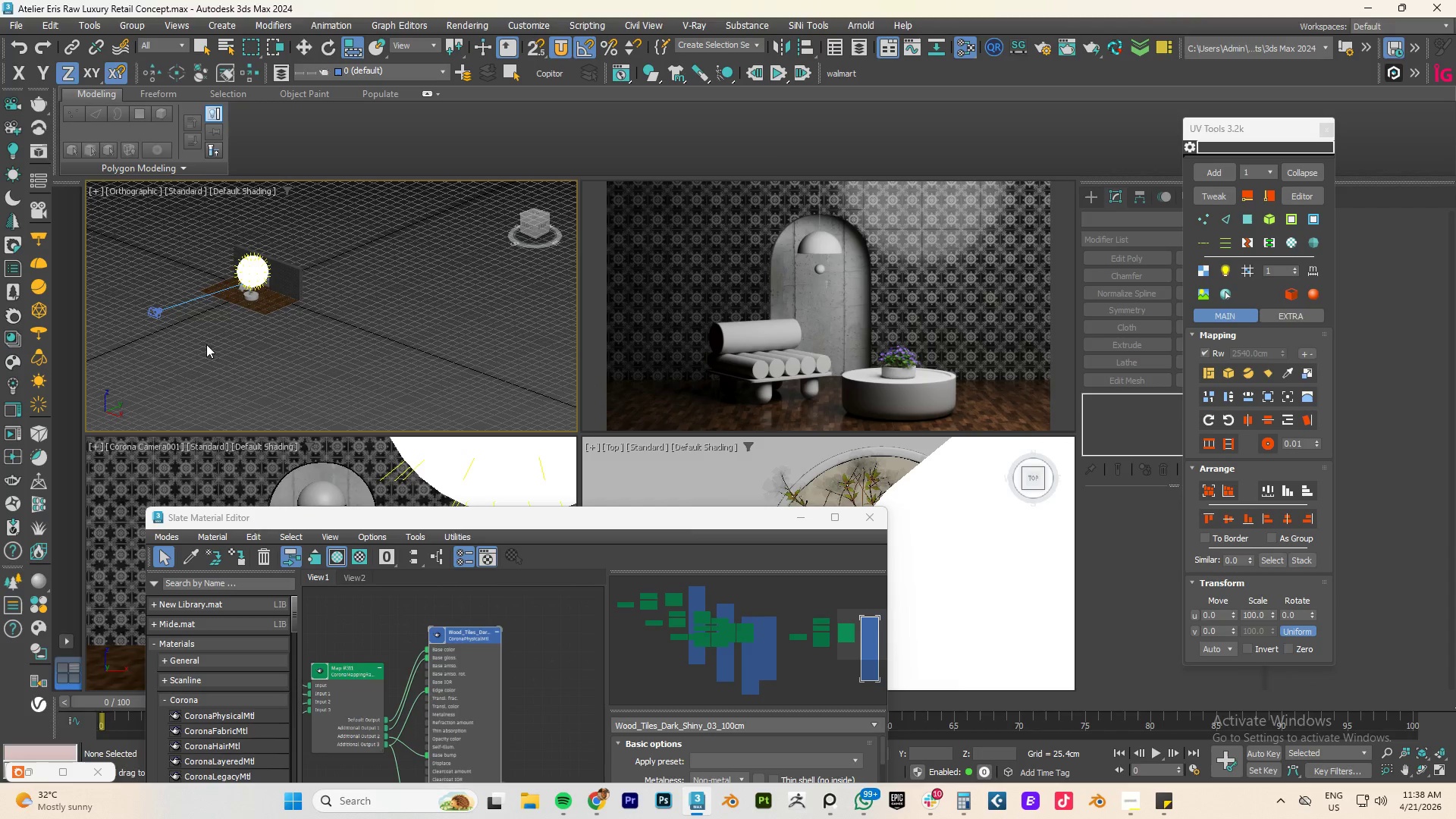 
key(W)